 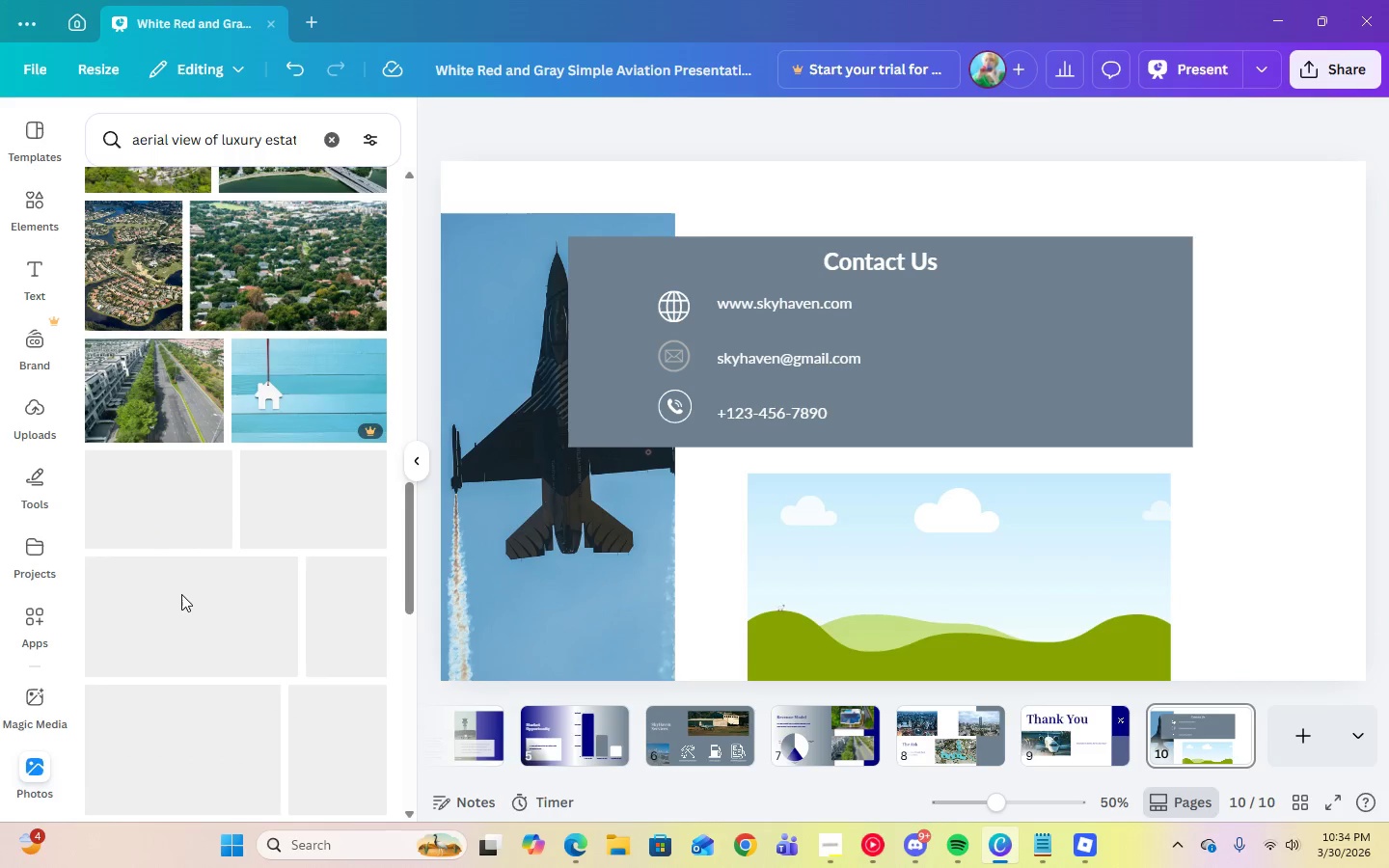 
scroll: coordinate [181, 594], scroll_direction: down, amount: 6.0
 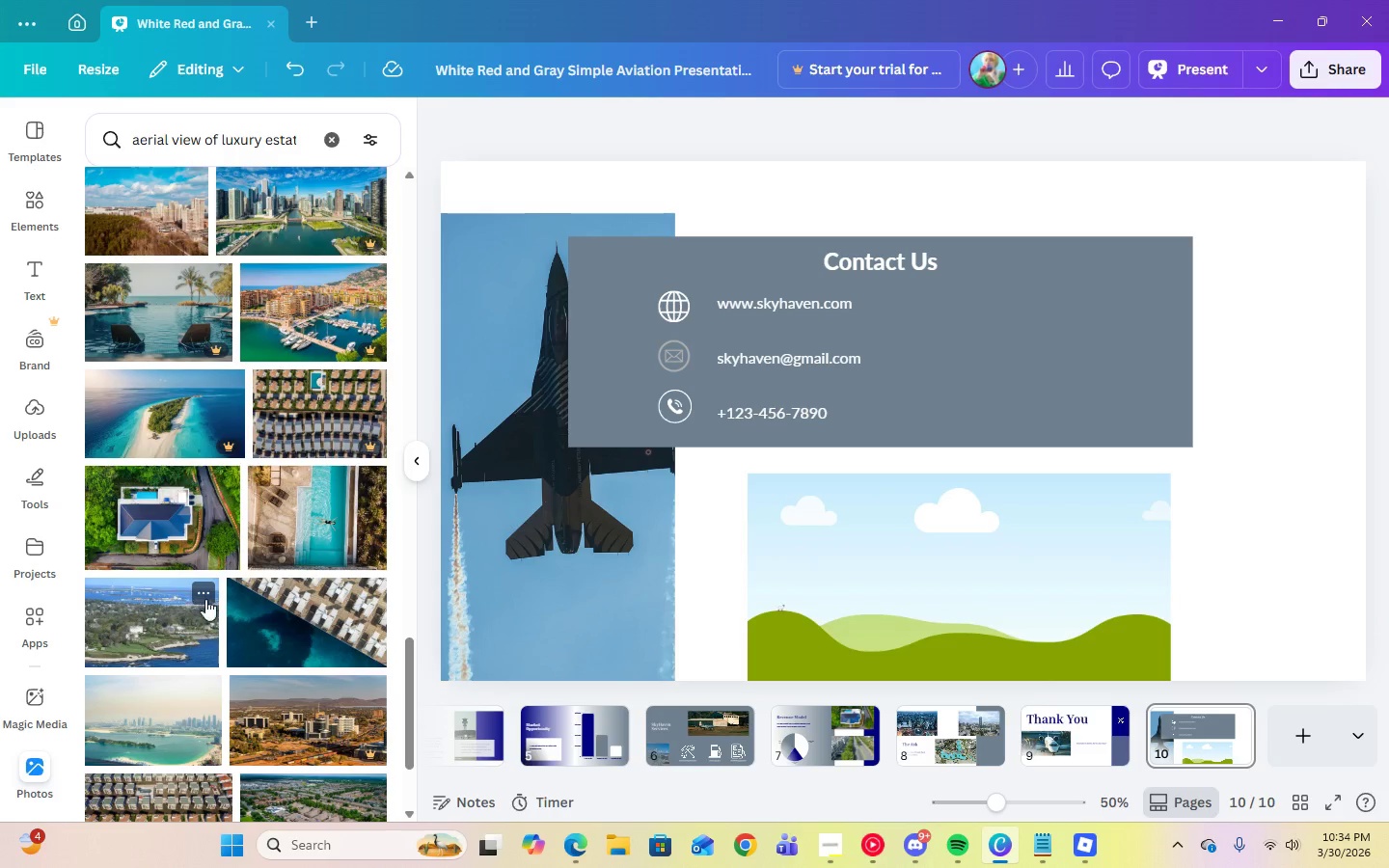 
left_click([304, 622])
 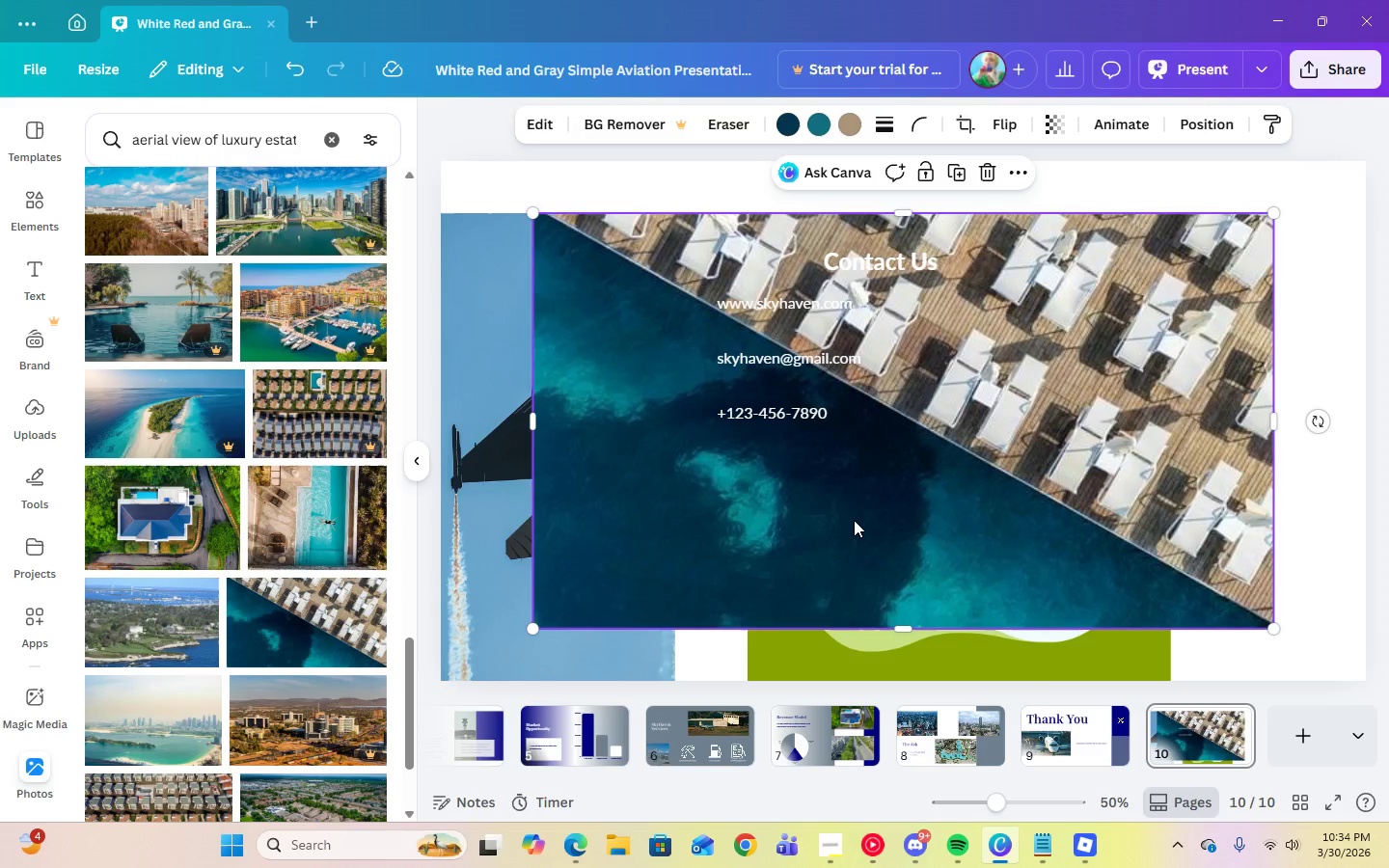 
left_click_drag(start_coordinate=[854, 520], to_coordinate=[885, 553])
 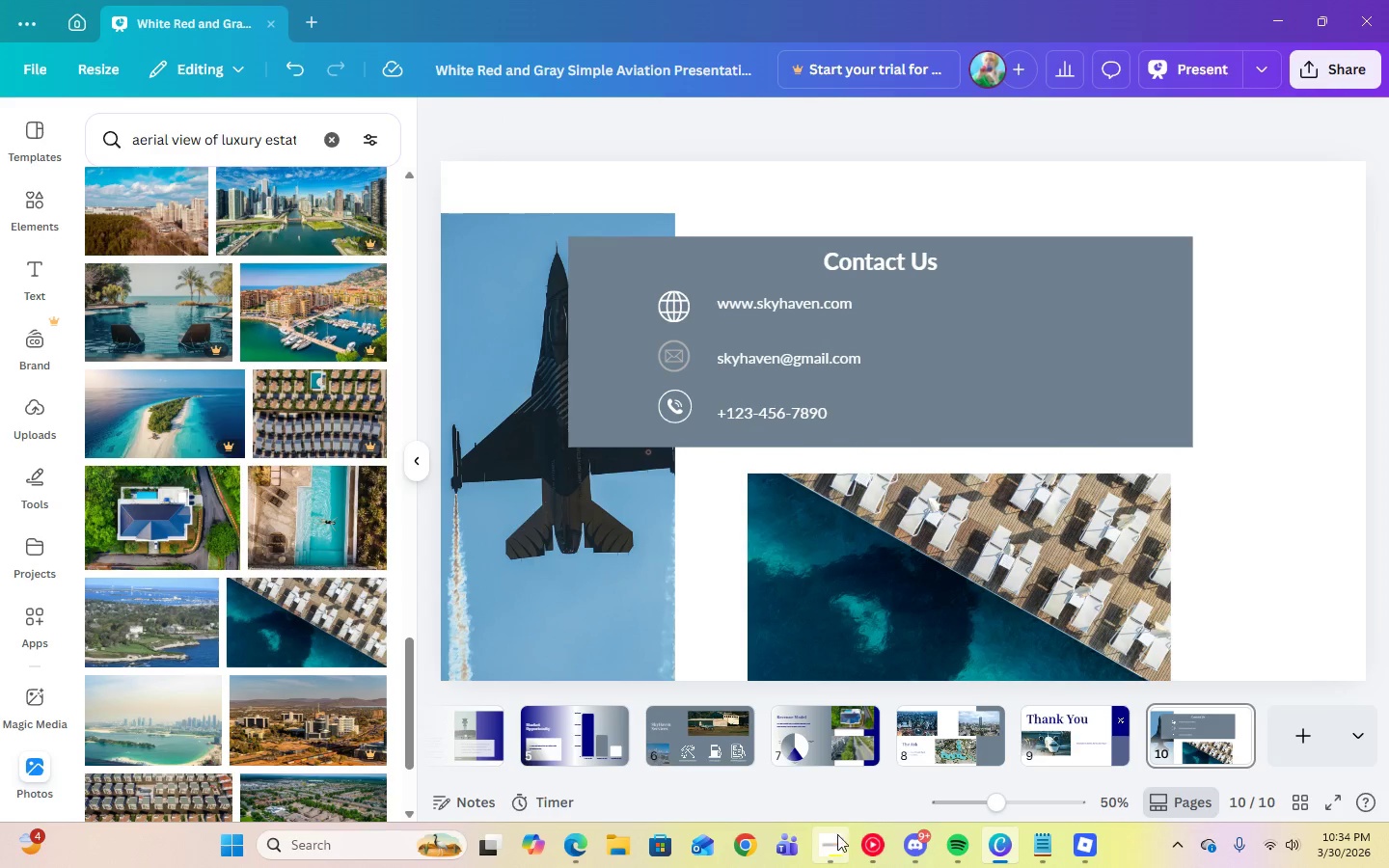 
wait(5.64)
 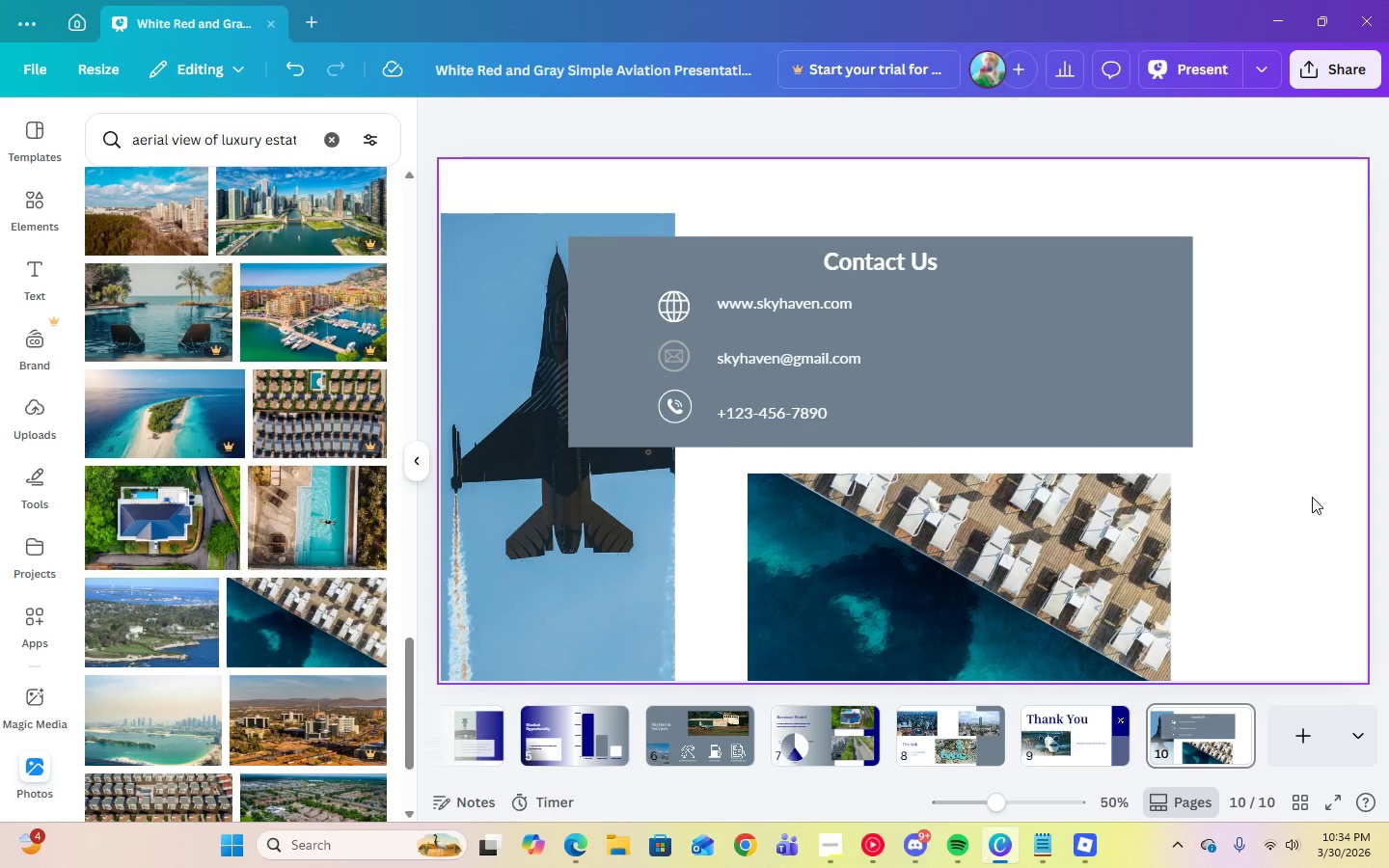 
left_click_drag(start_coordinate=[1118, 780], to_coordinate=[661, 773])
 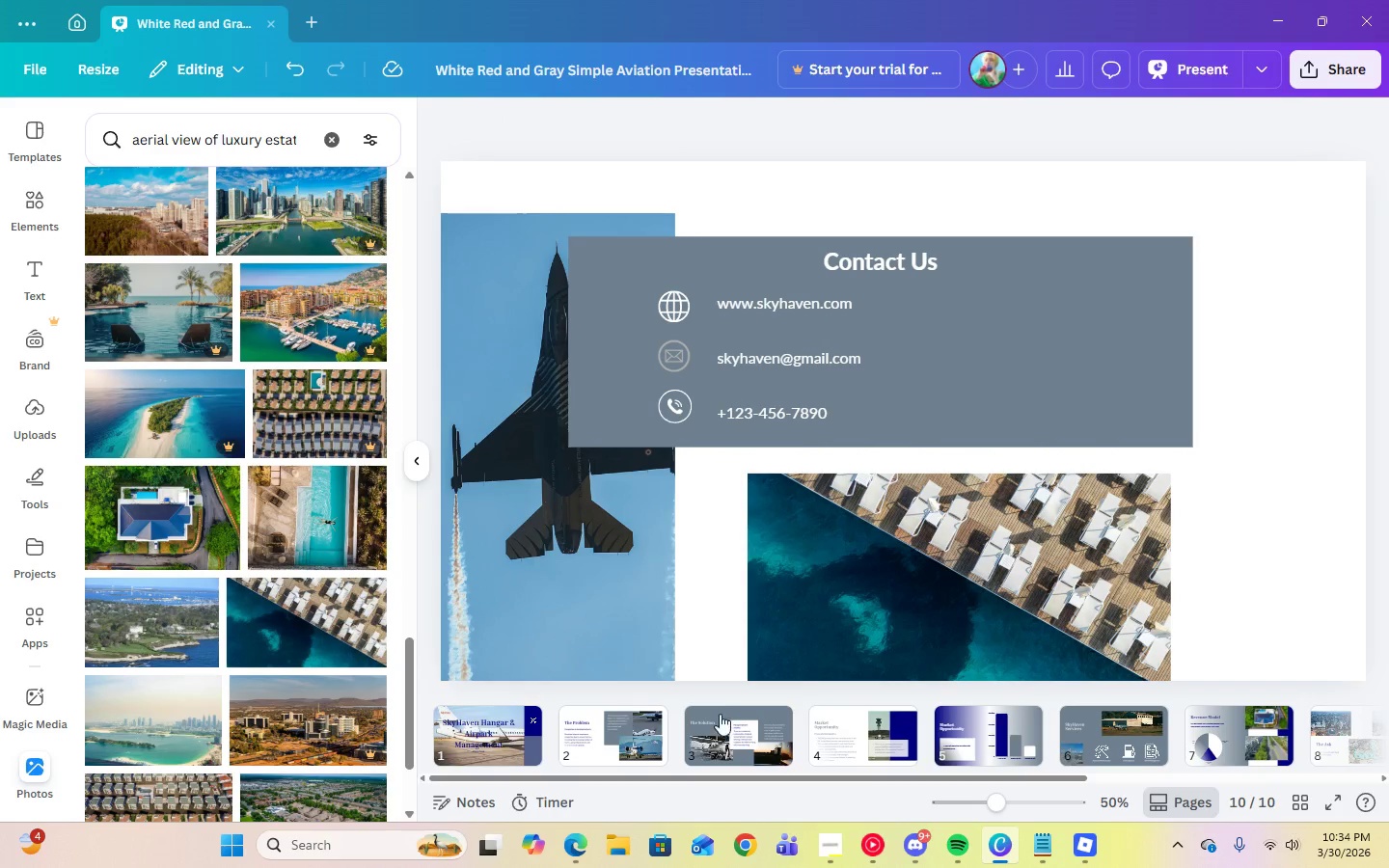 
left_click([740, 716])
 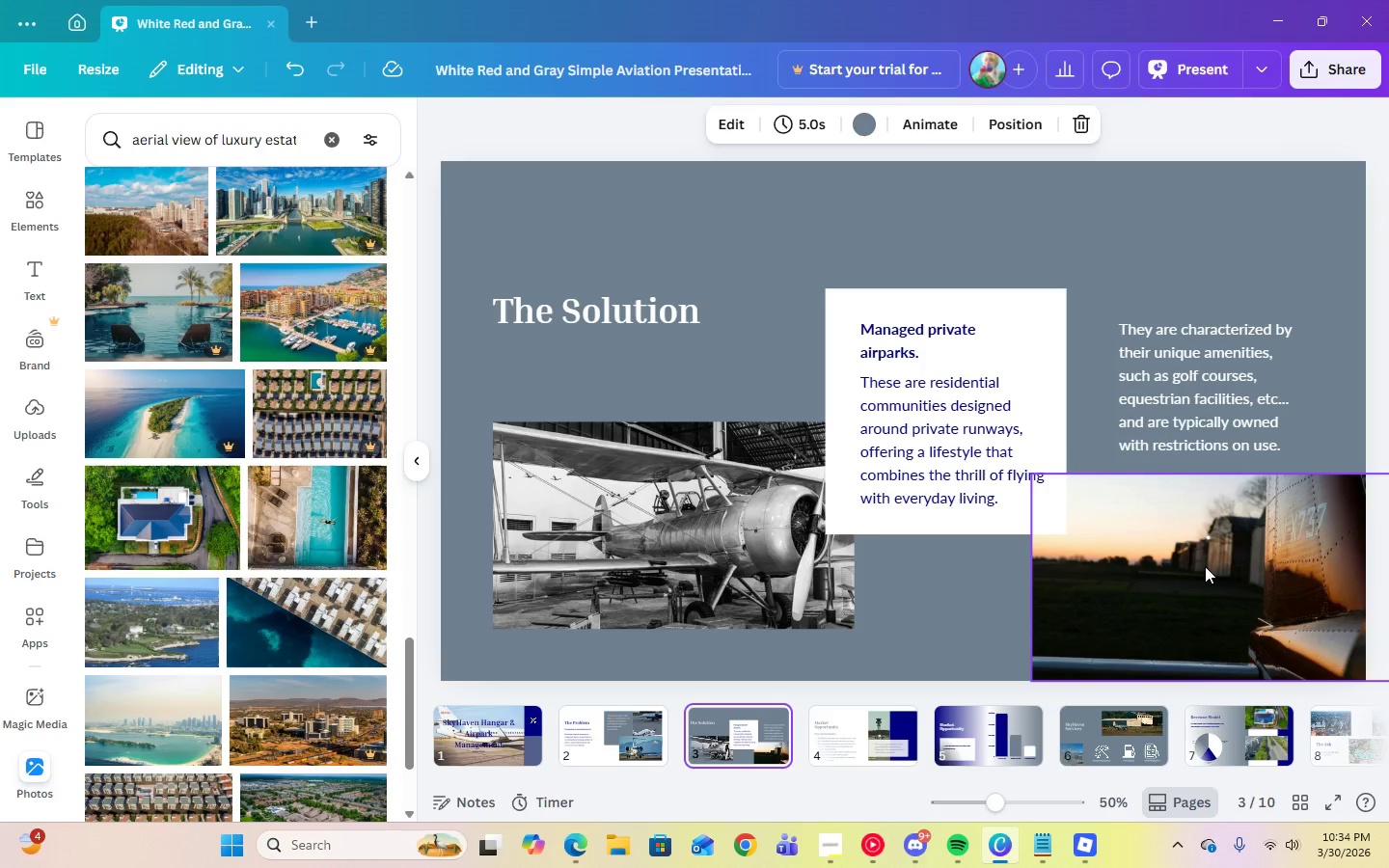 
left_click([1205, 566])
 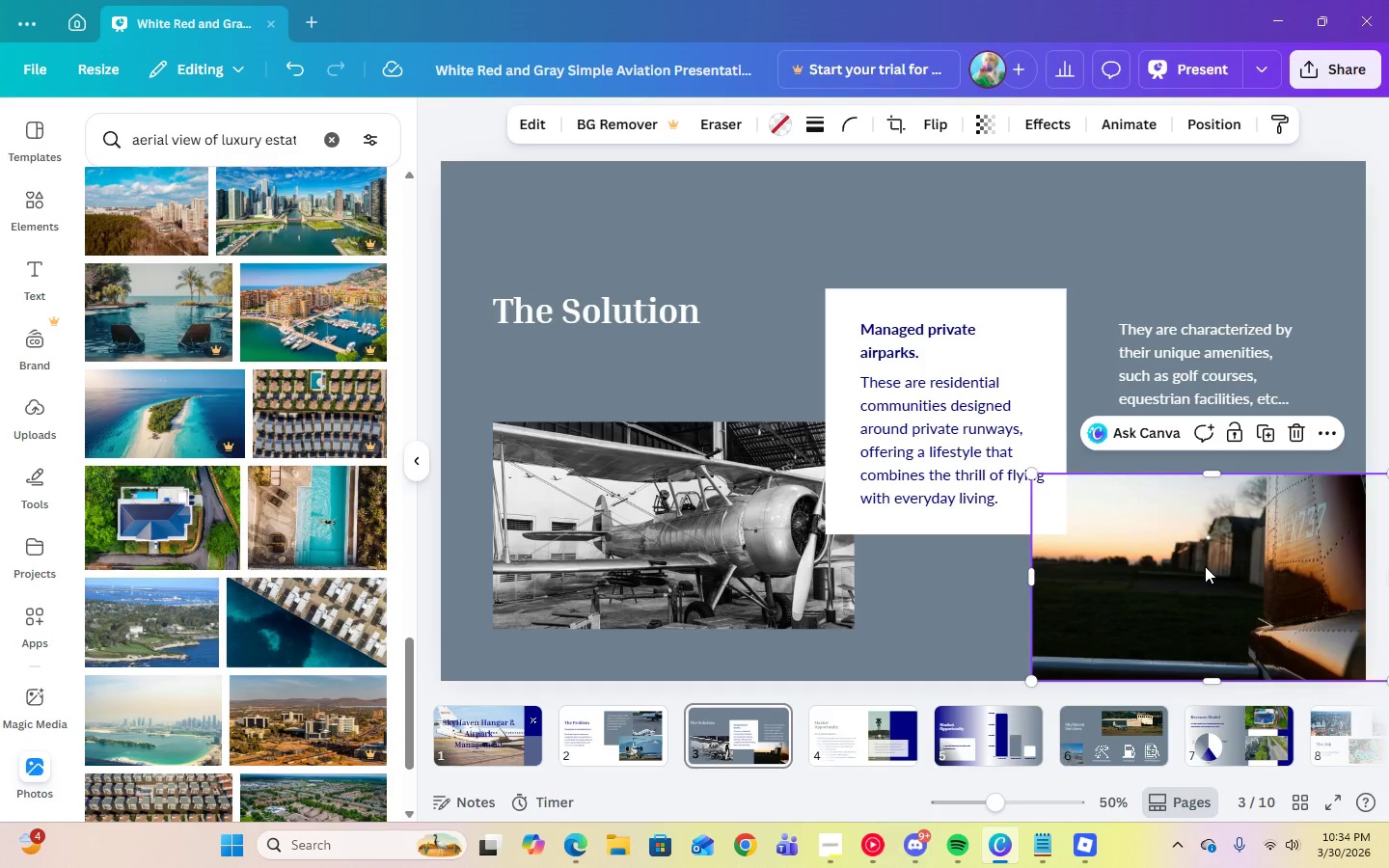 
key(Delete)
 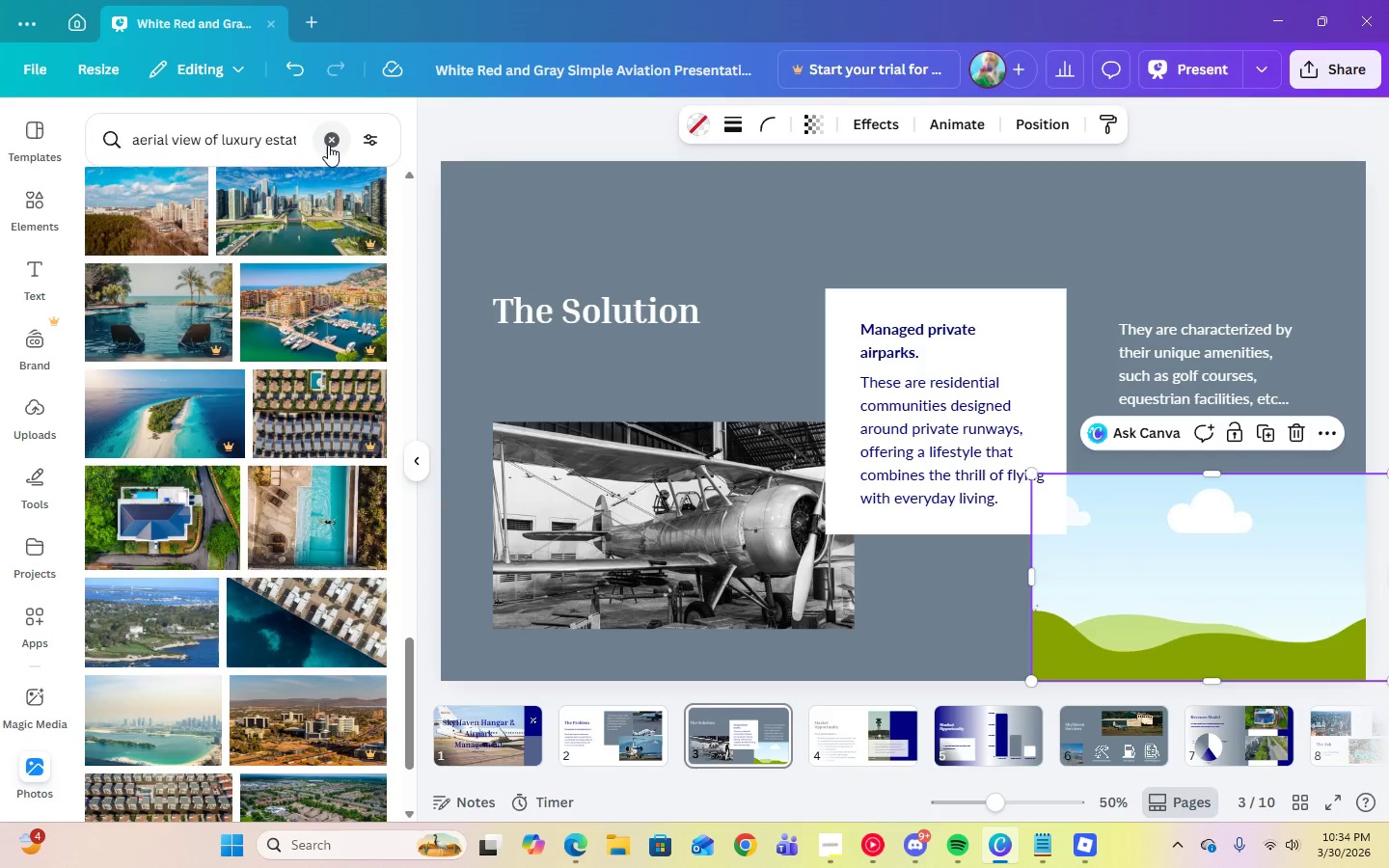 
double_click([262, 149])
 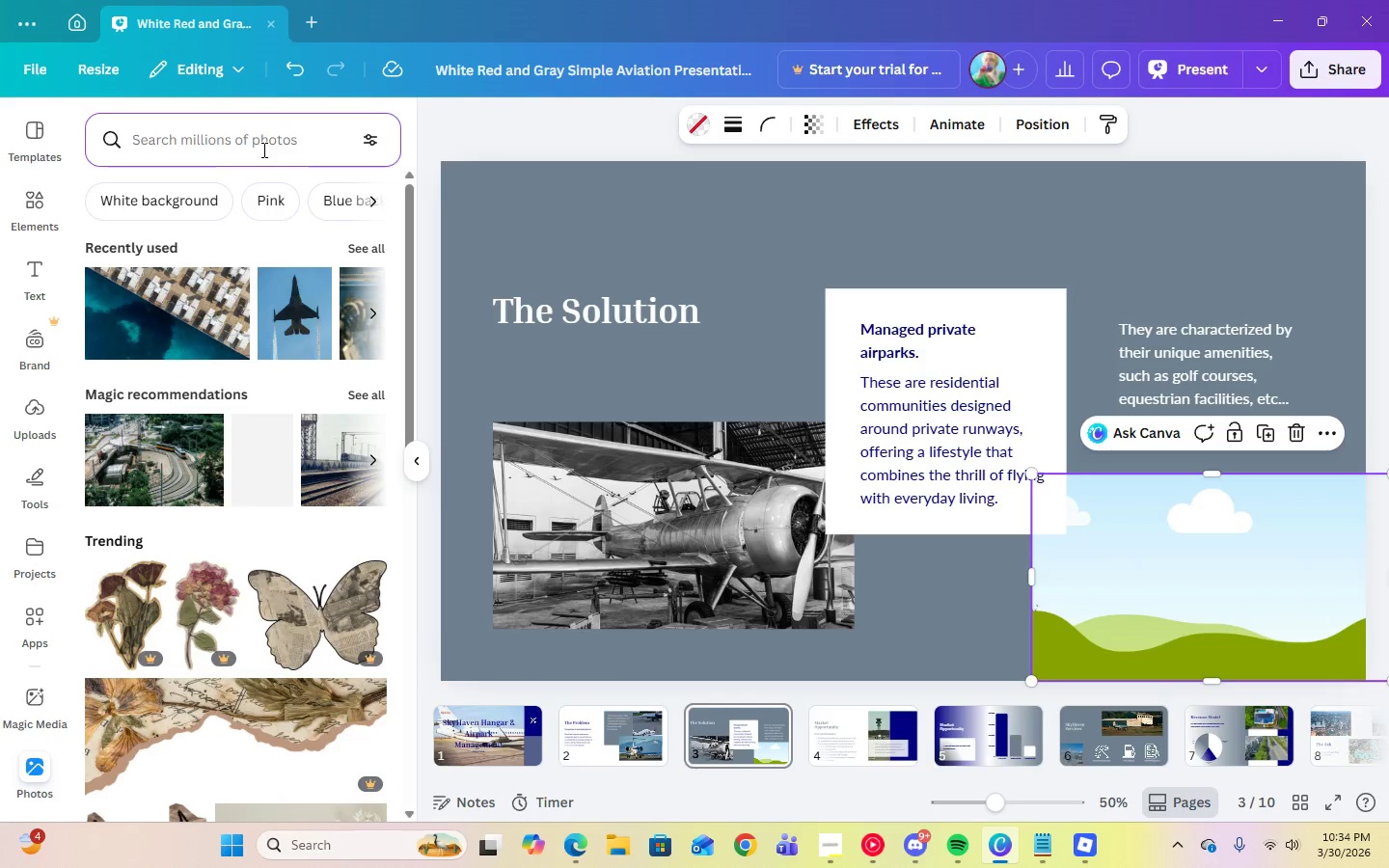 
type(ha)
 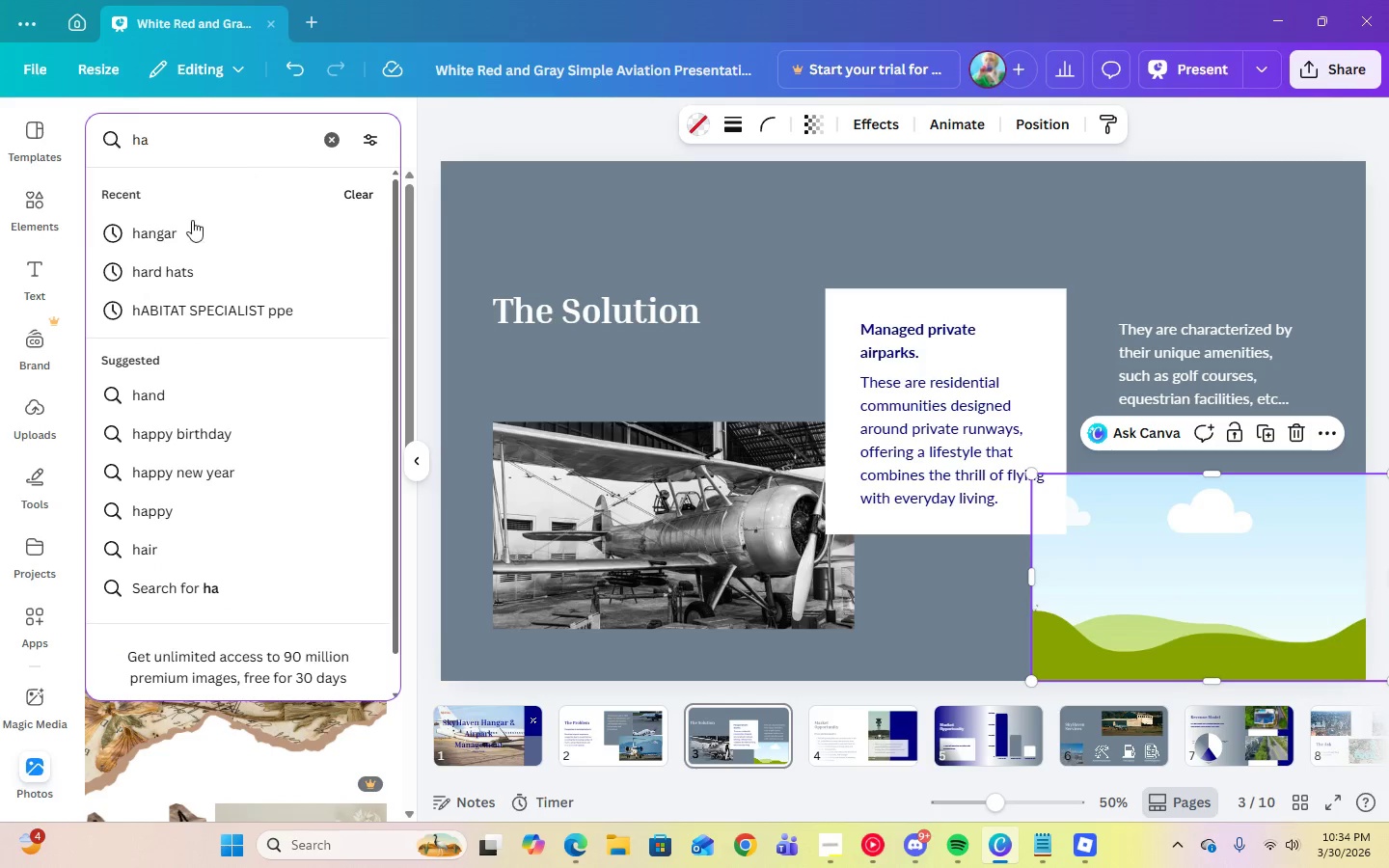 
left_click([181, 228])
 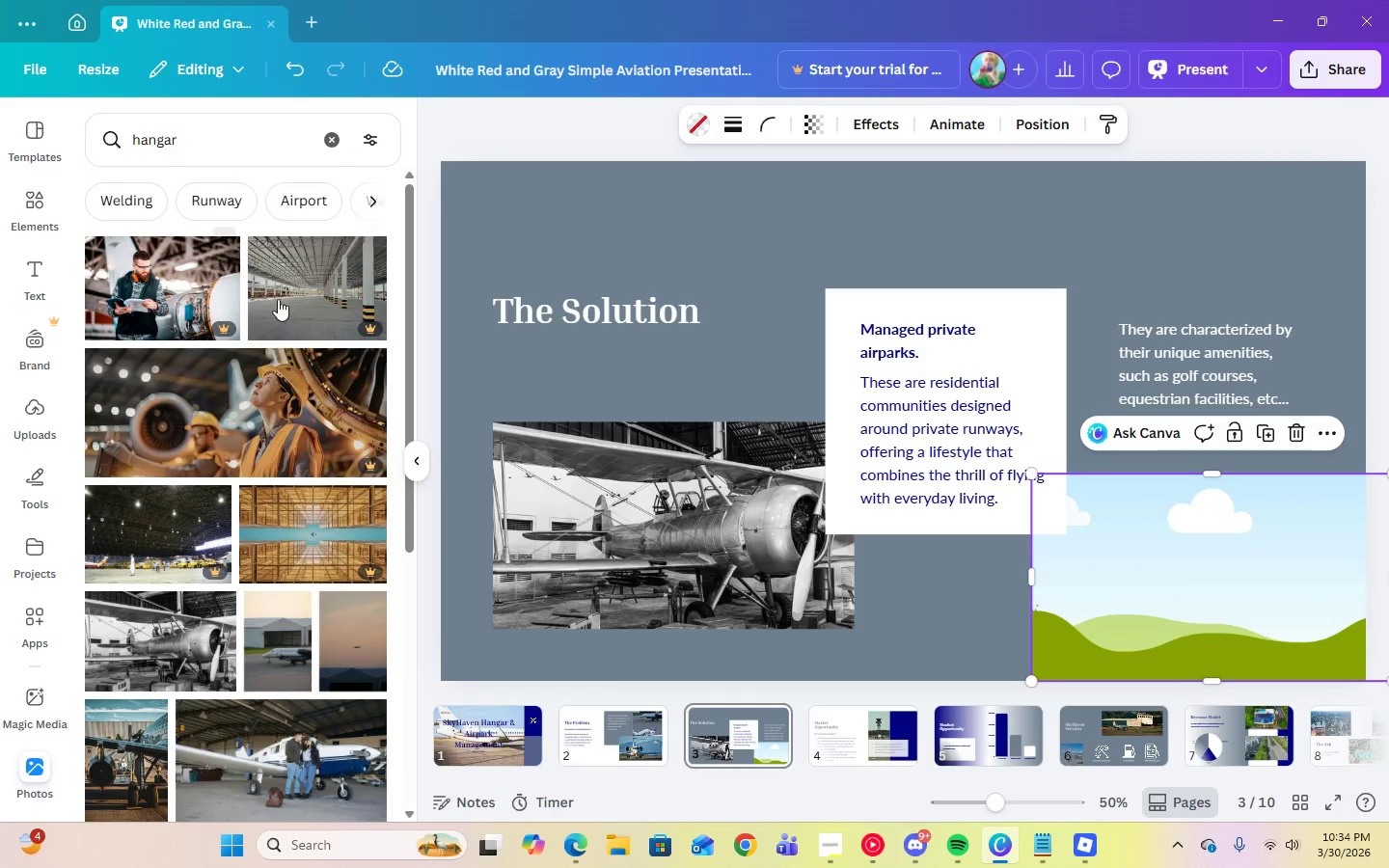 
scroll: coordinate [319, 504], scroll_direction: down, amount: 11.0
 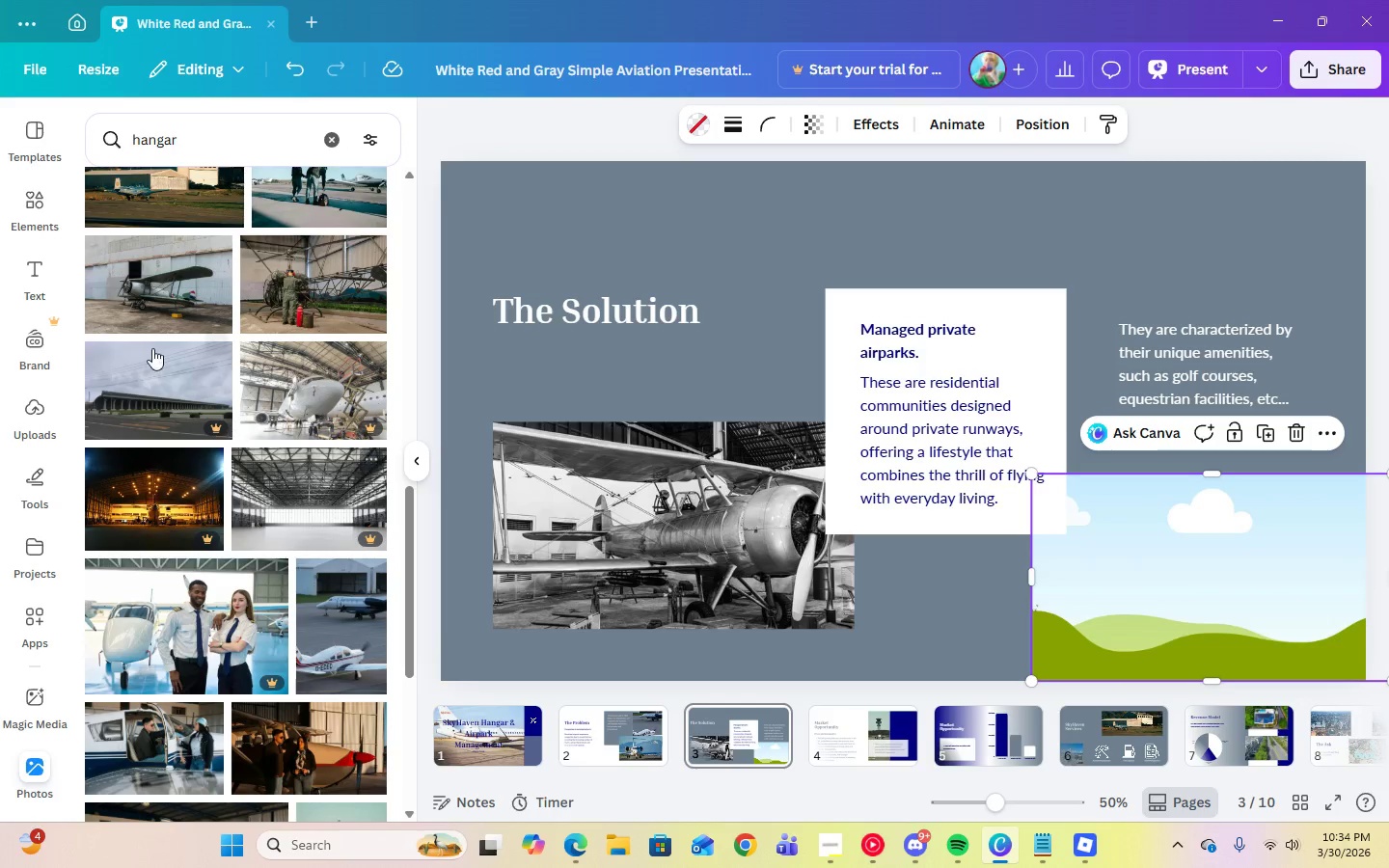 
left_click([123, 285])
 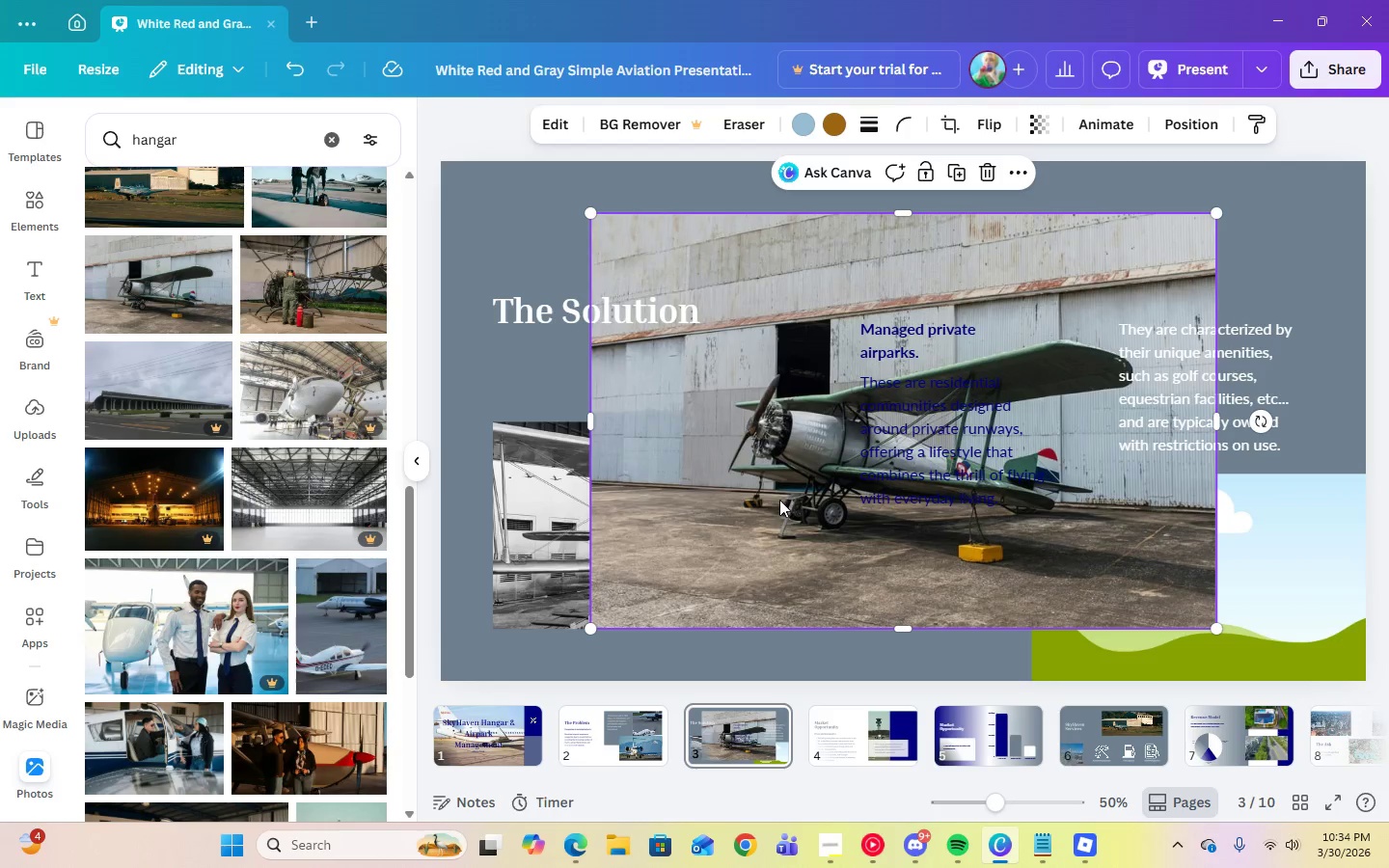 
left_click_drag(start_coordinate=[777, 500], to_coordinate=[1081, 560])
 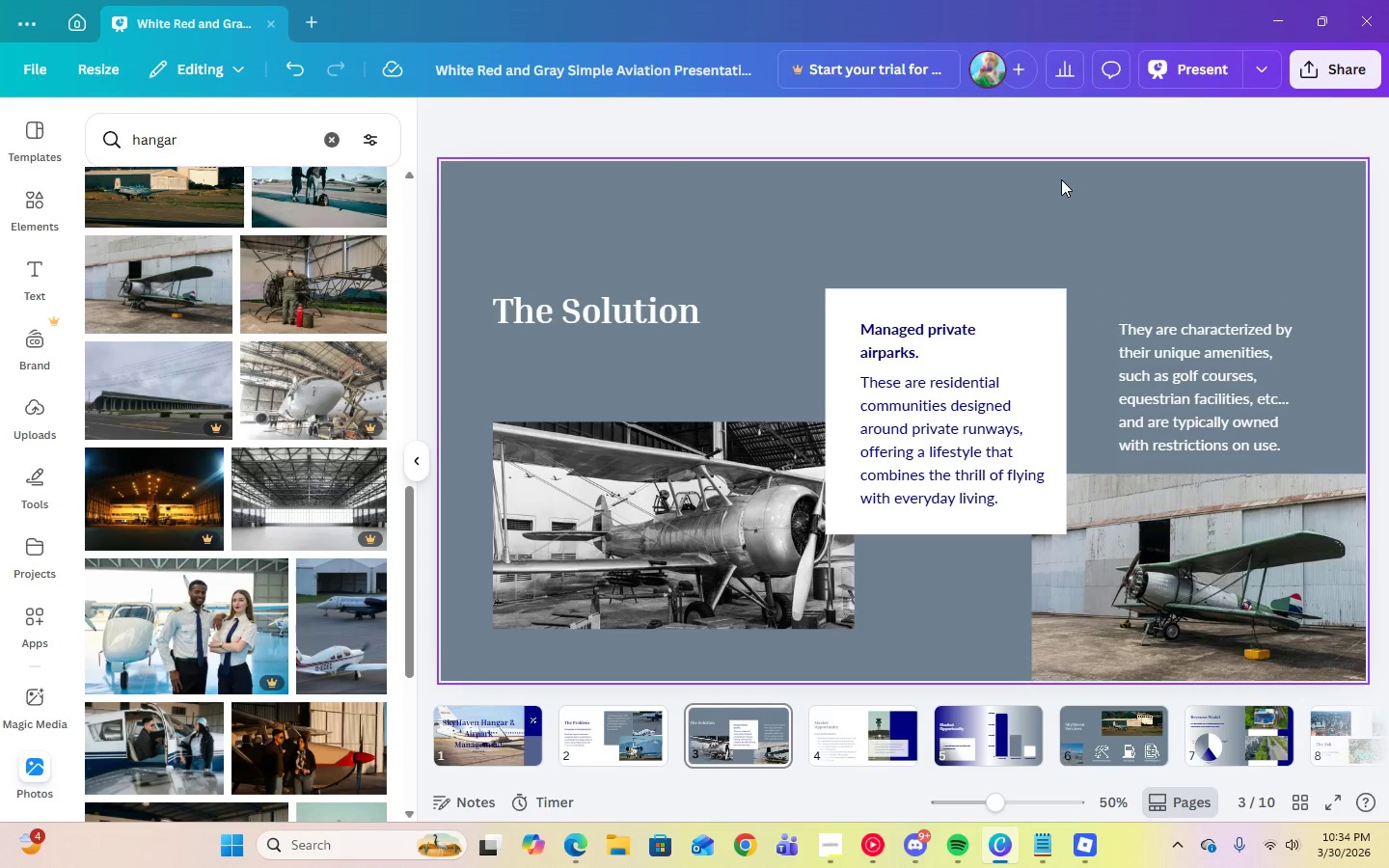 
left_click([1079, 192])
 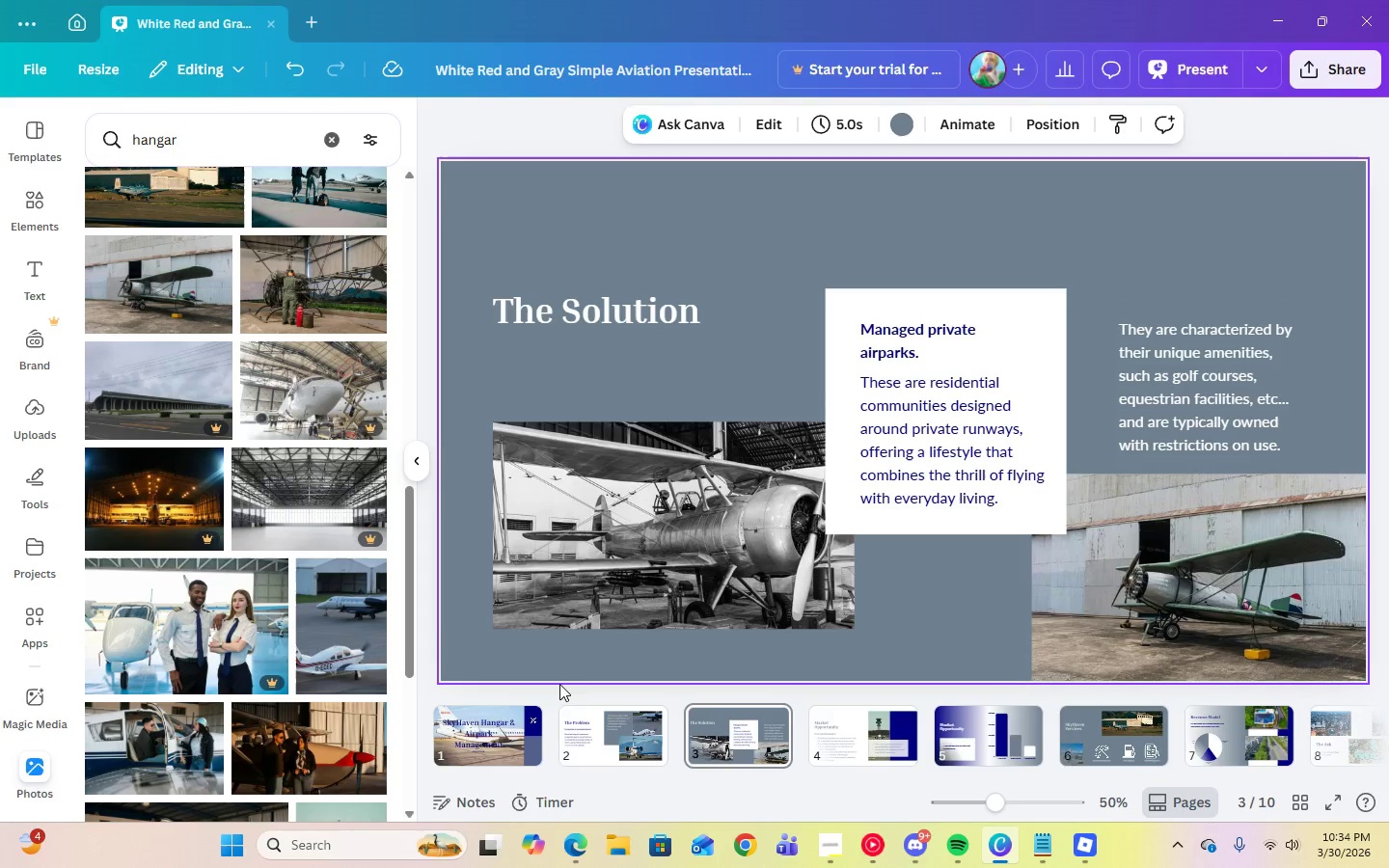 
left_click([477, 736])
 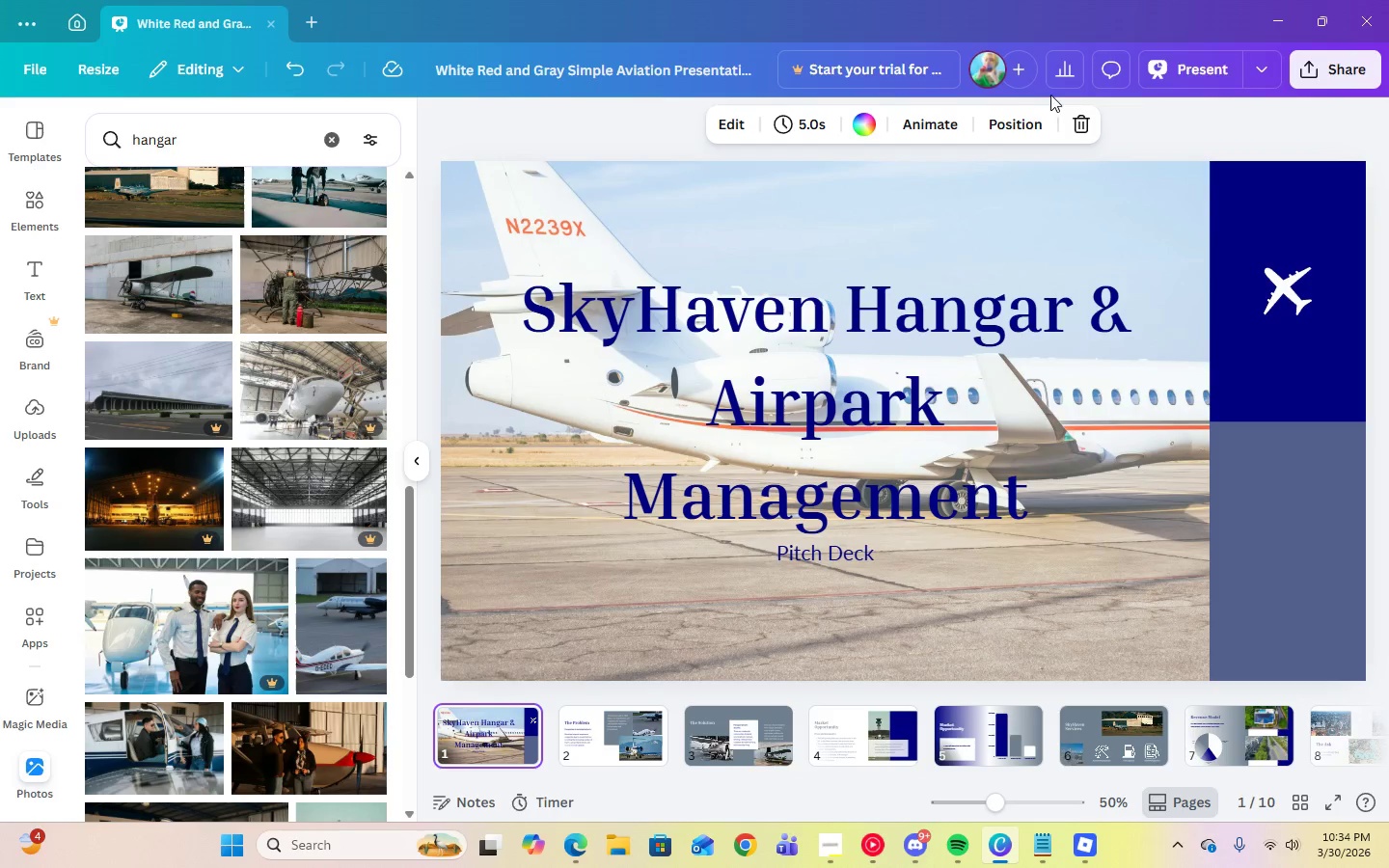 
left_click([1151, 79])
 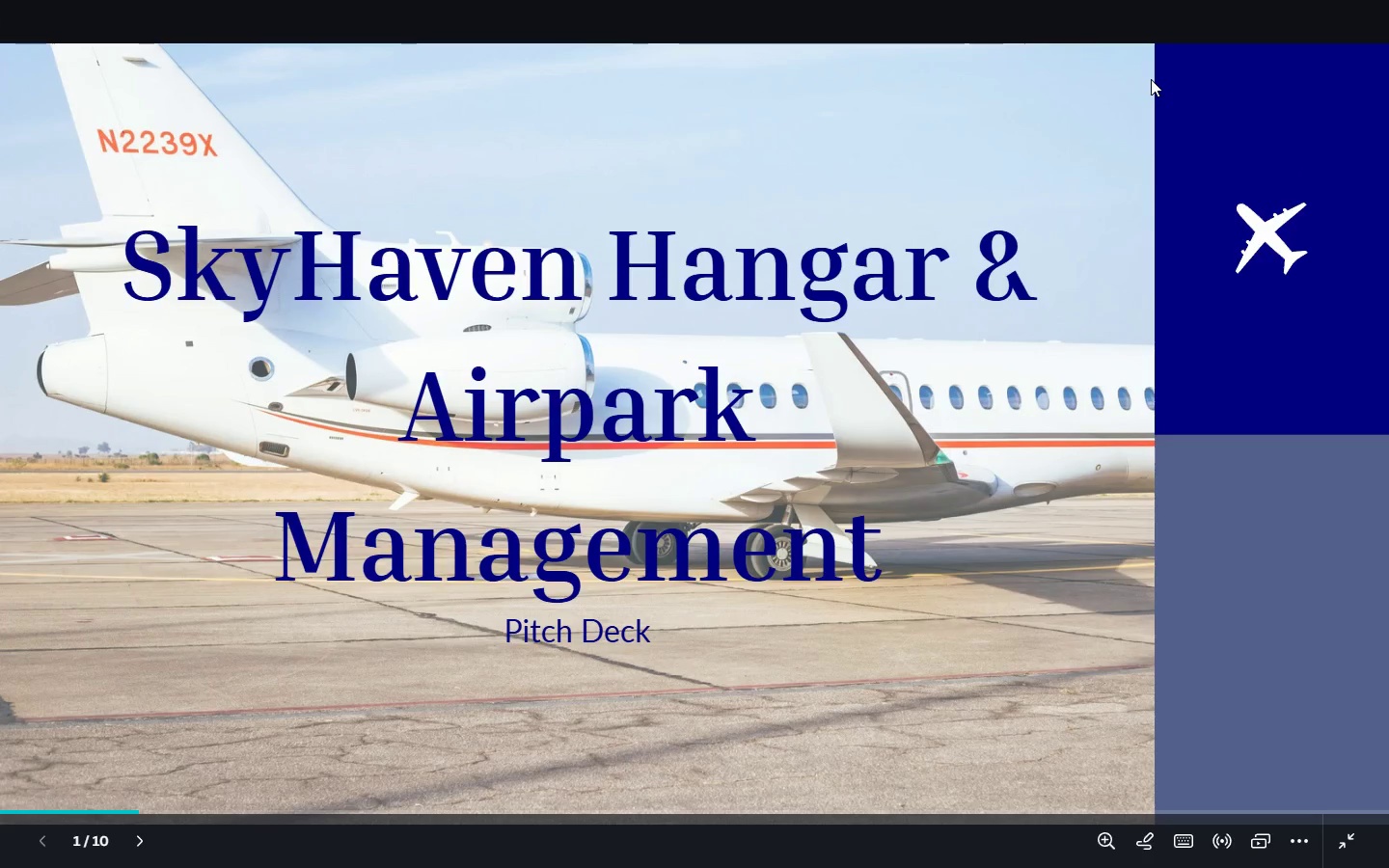 
key(ArrowRight)
 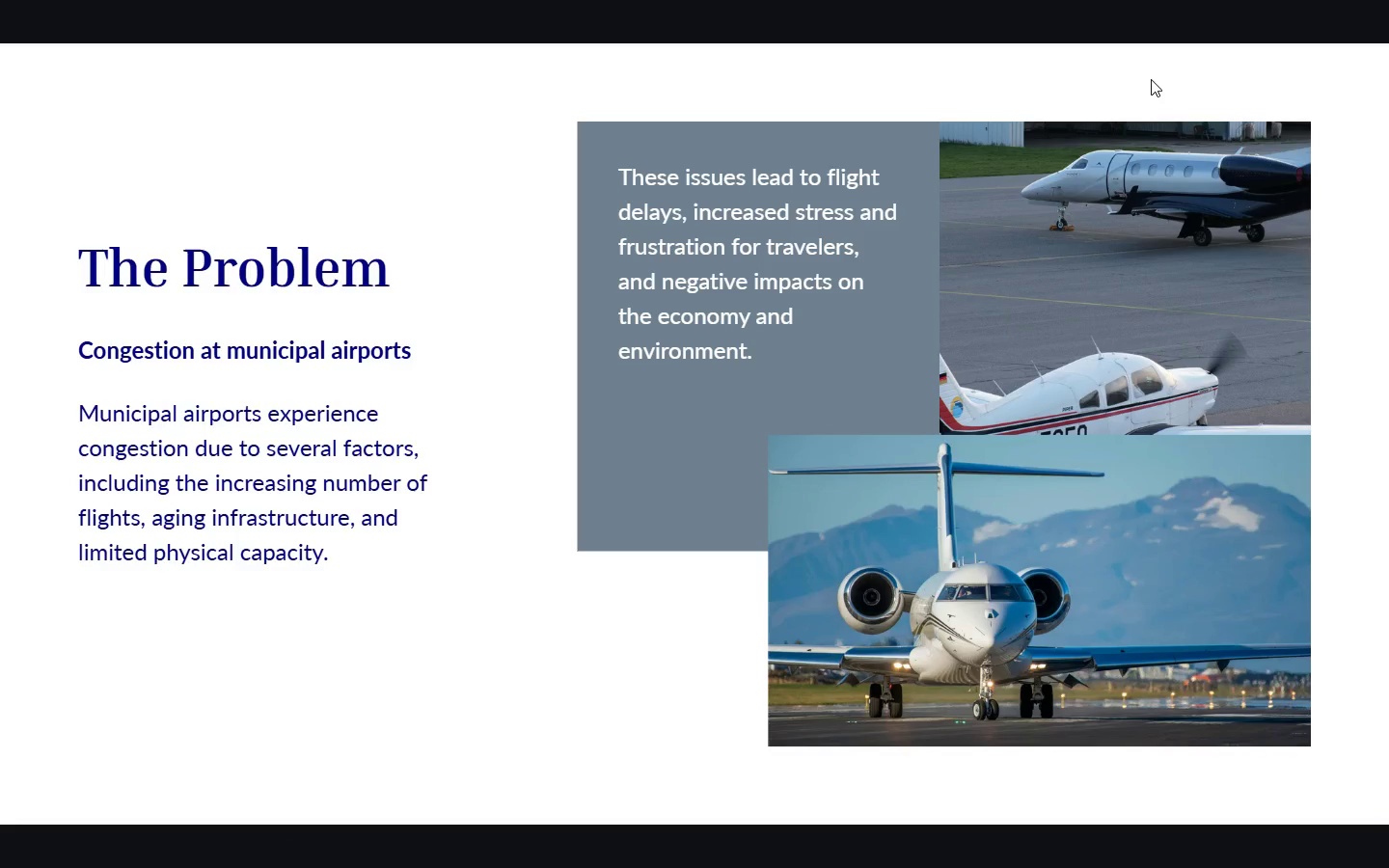 
key(ArrowRight)
 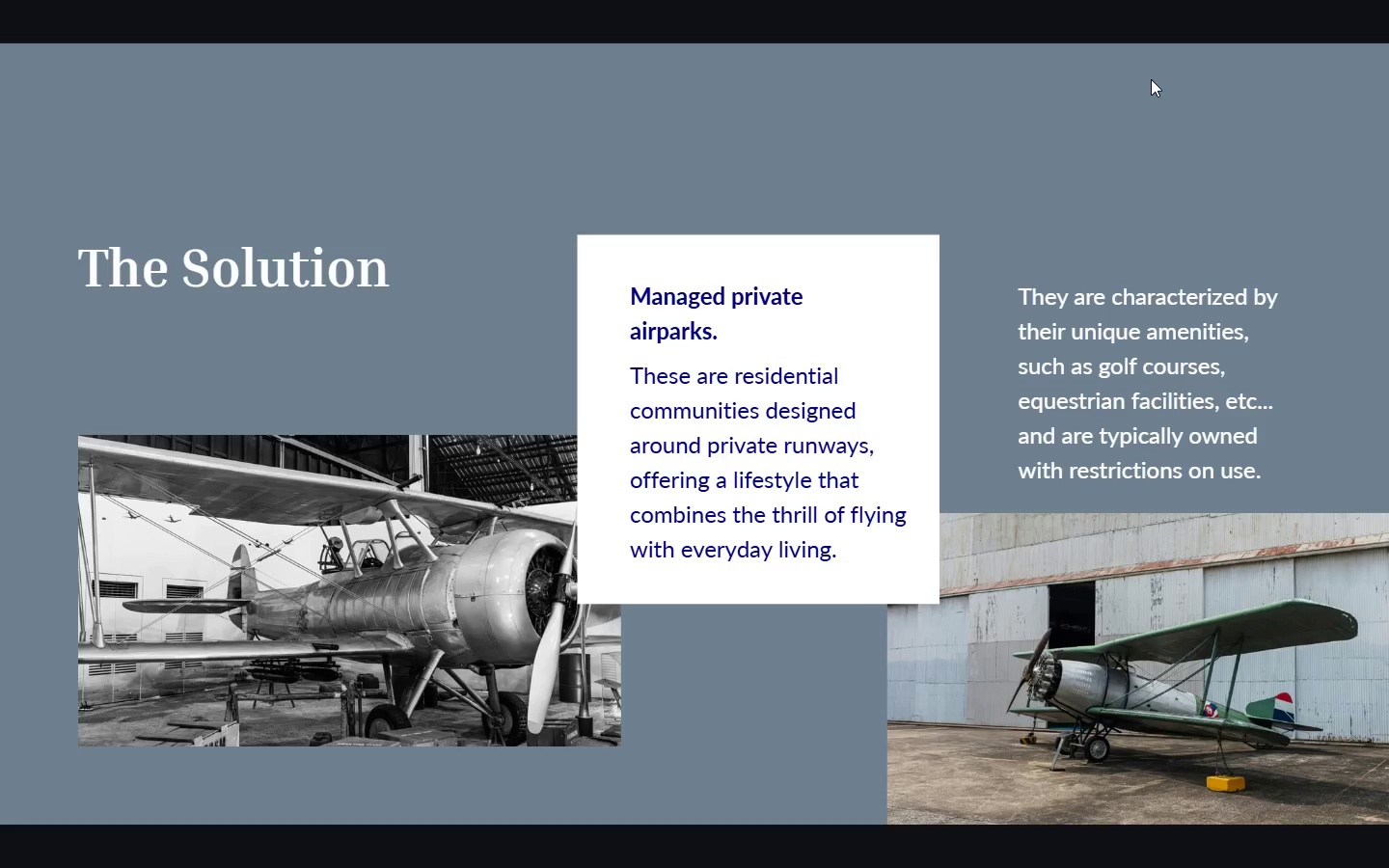 
key(ArrowRight)
 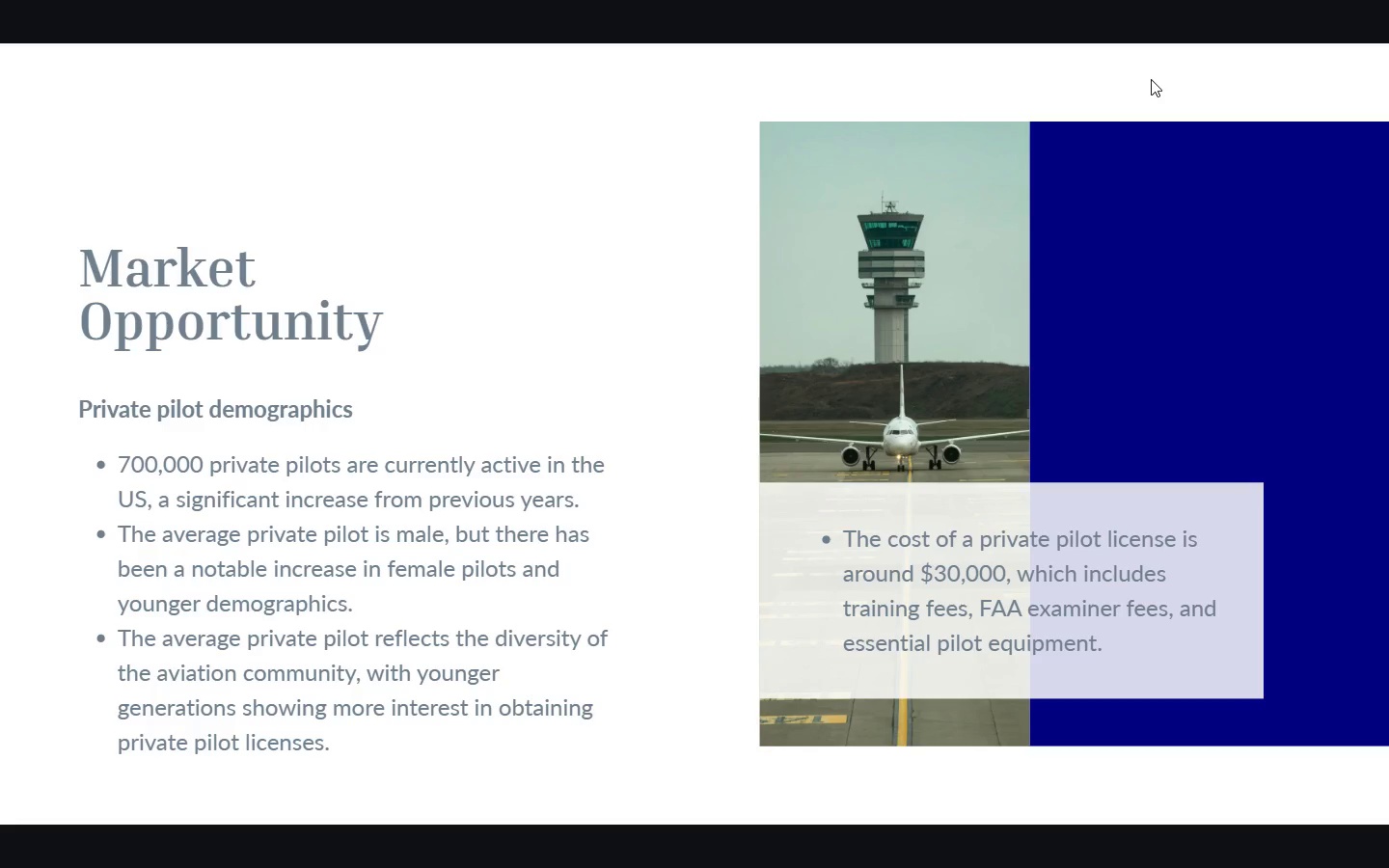 
key(ArrowRight)
 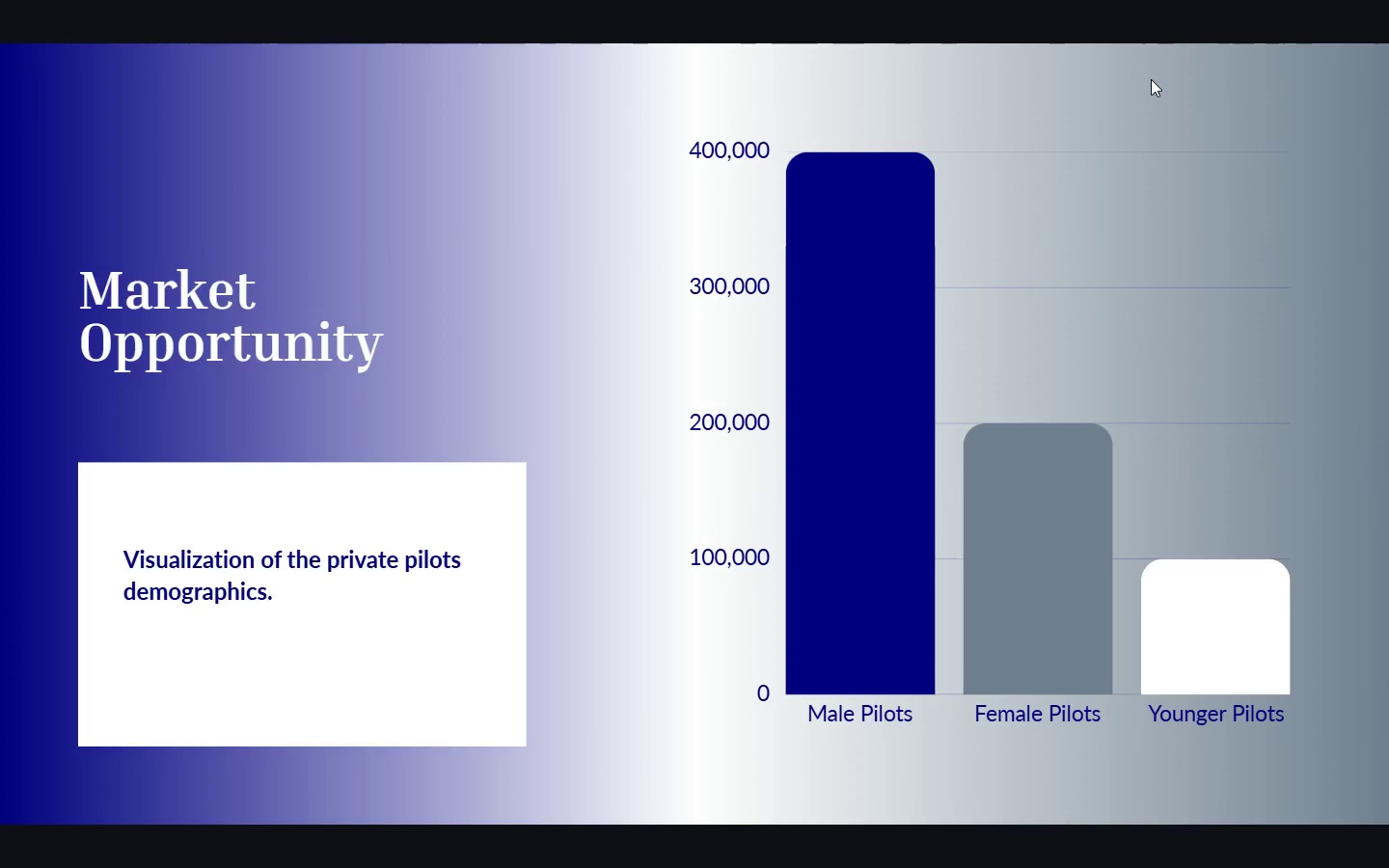 
key(ArrowRight)
 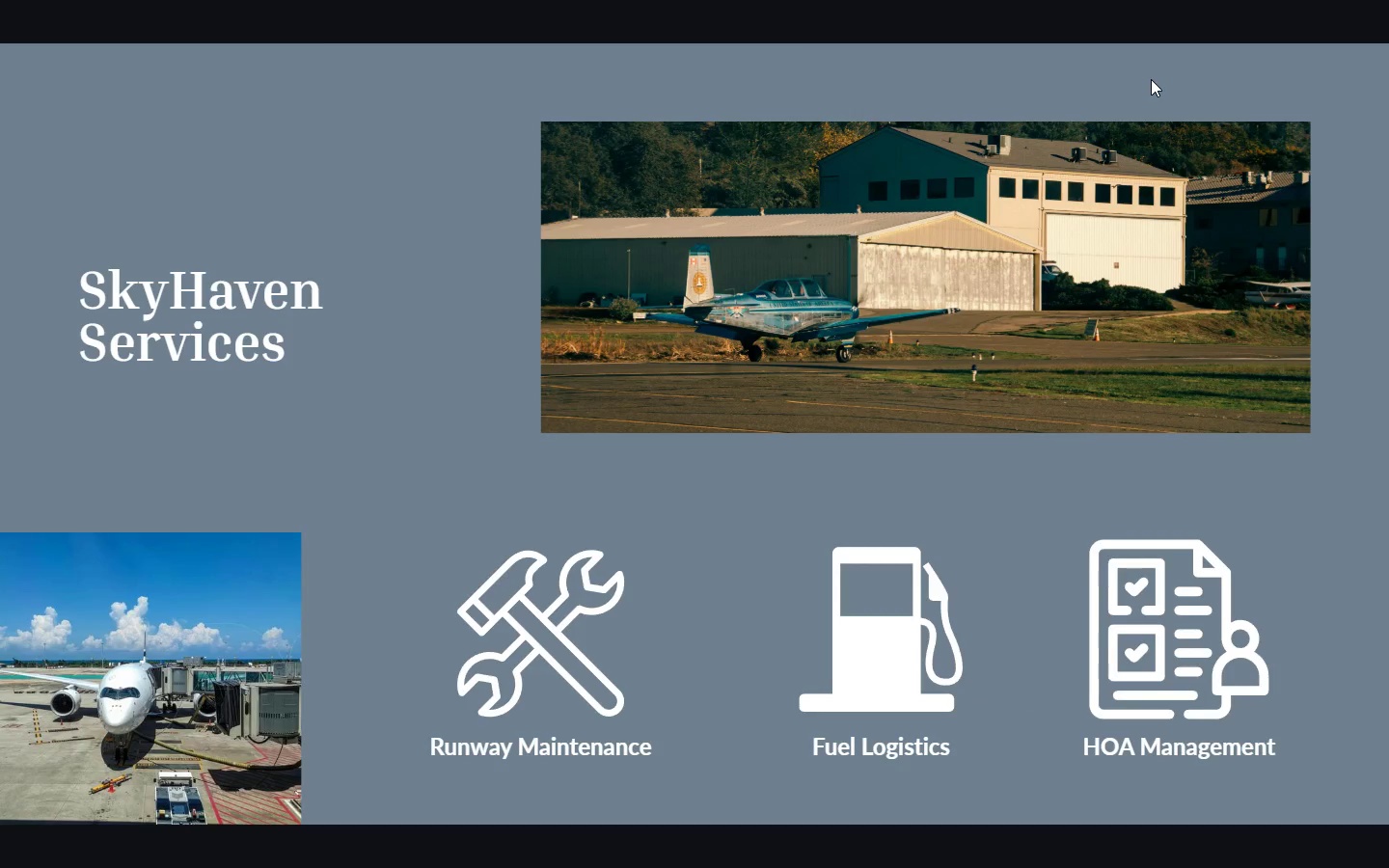 
wait(5.01)
 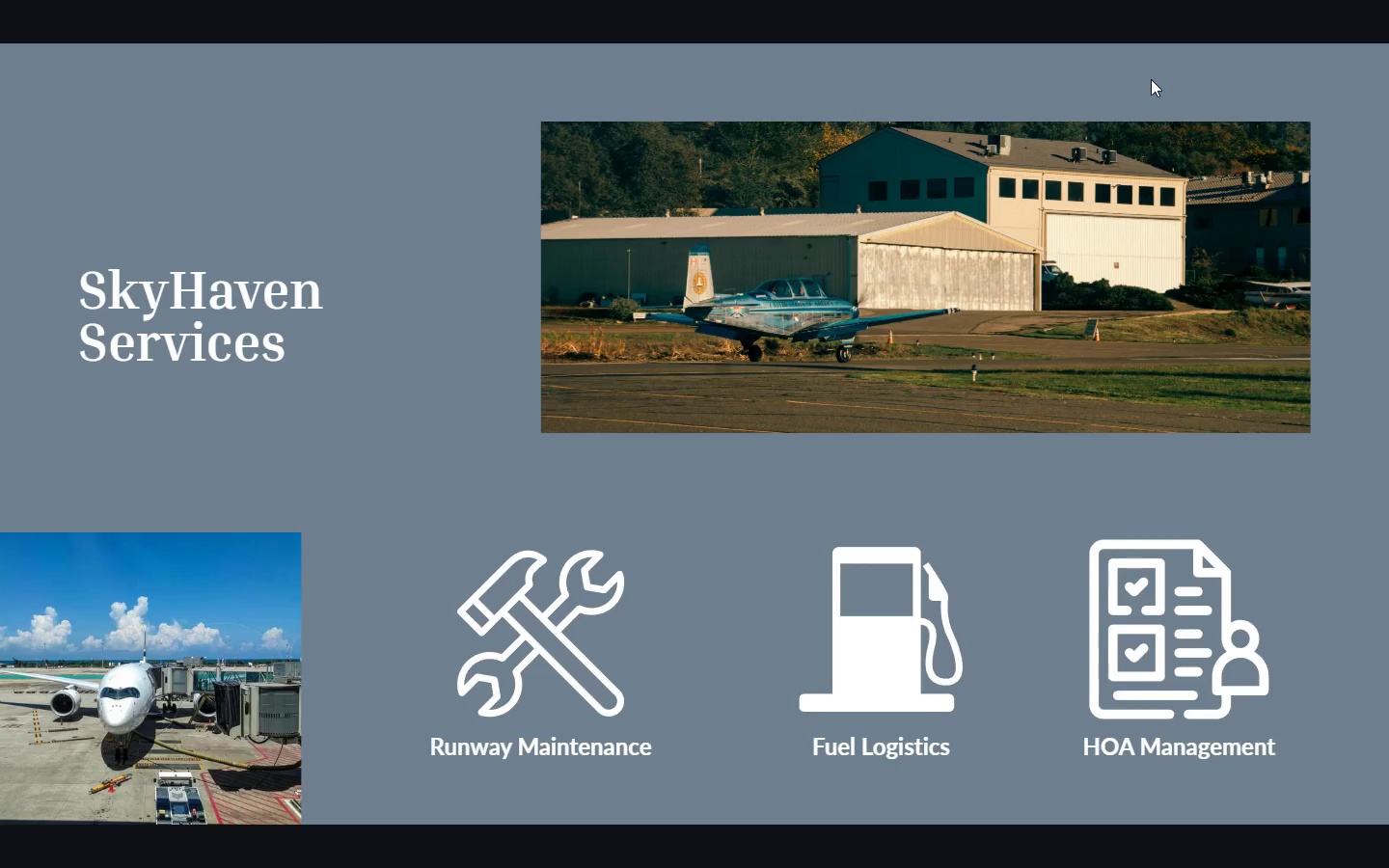 
key(ArrowRight)
 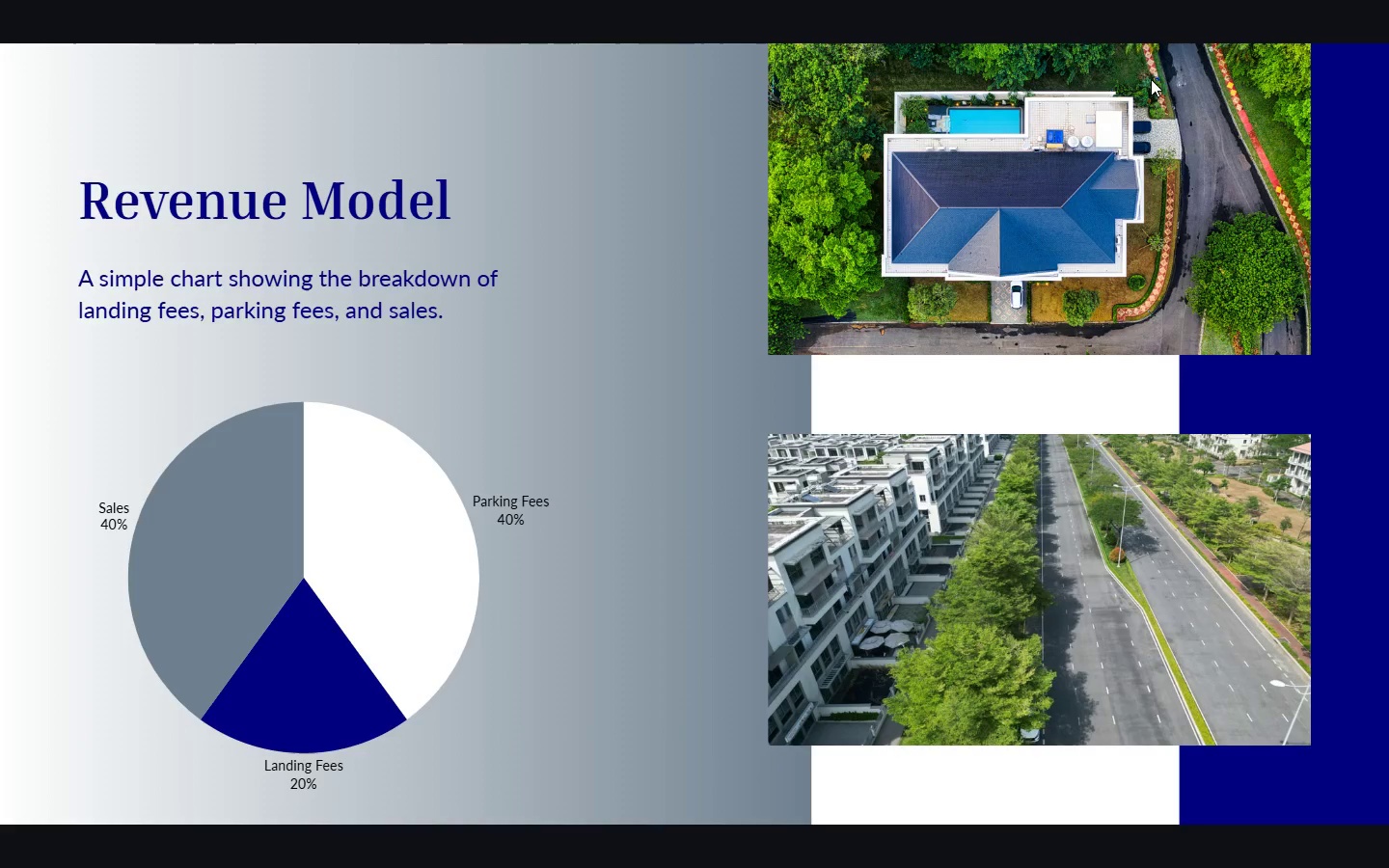 
key(ArrowRight)
 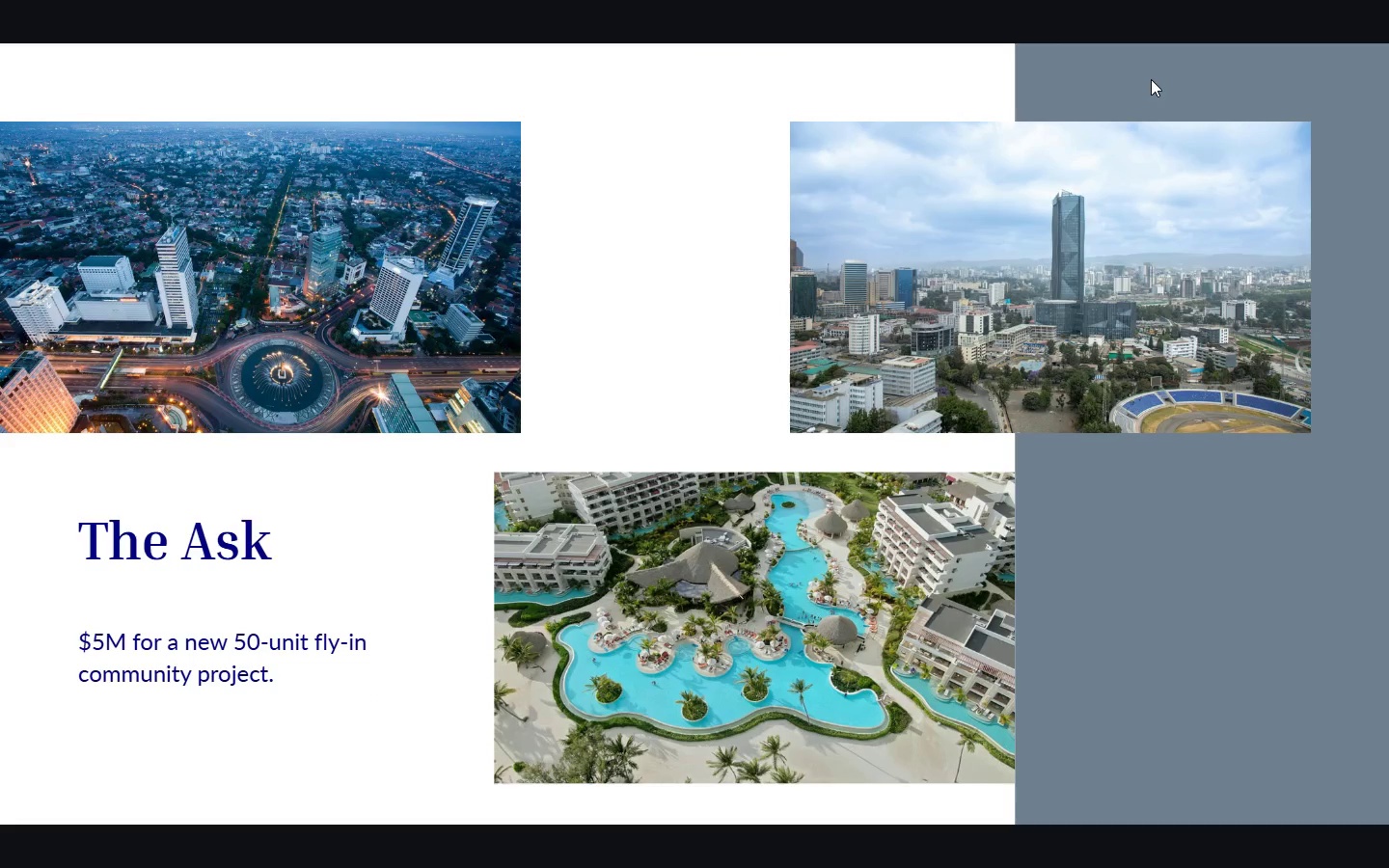 
key(ArrowLeft)
 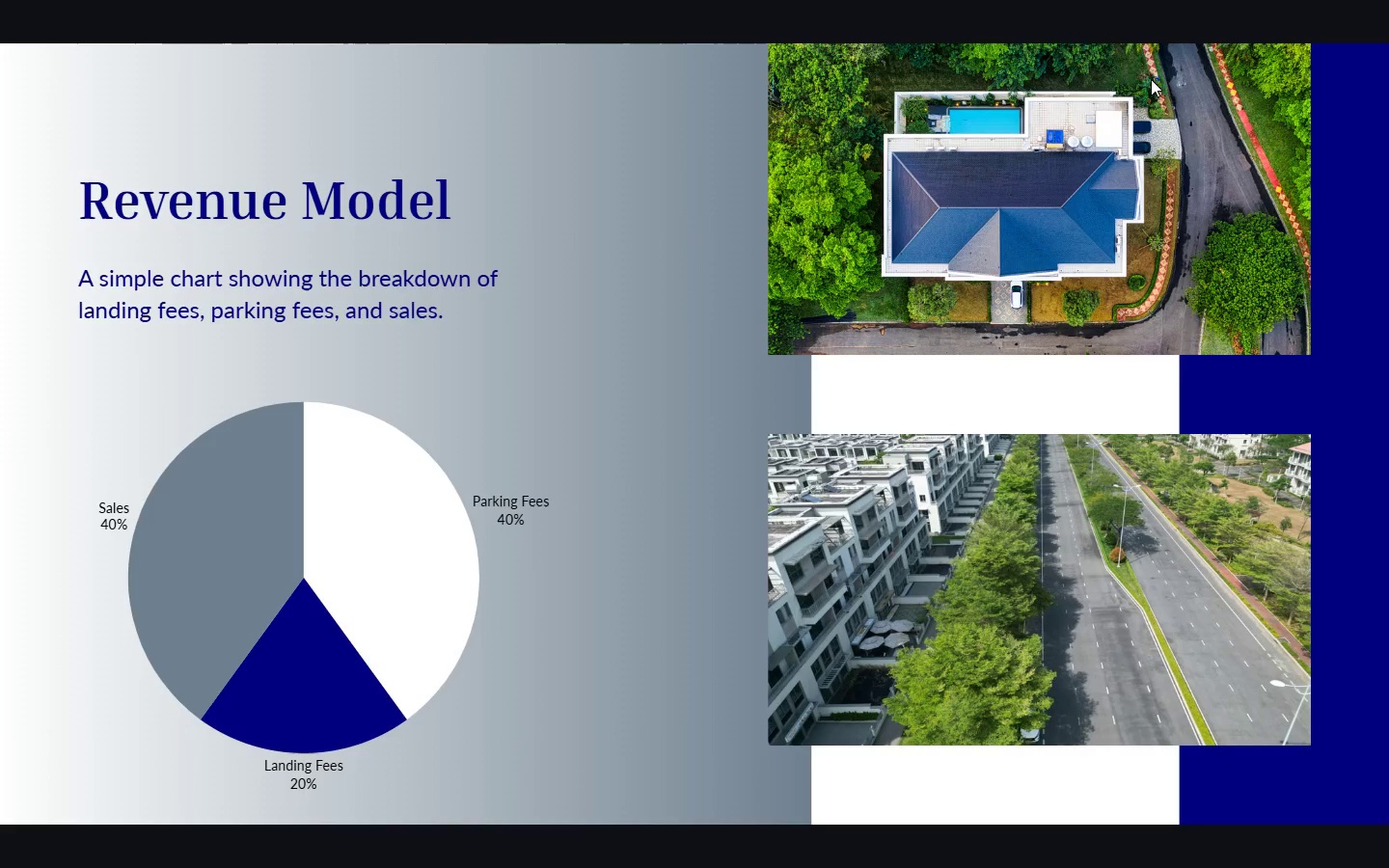 
wait(6.77)
 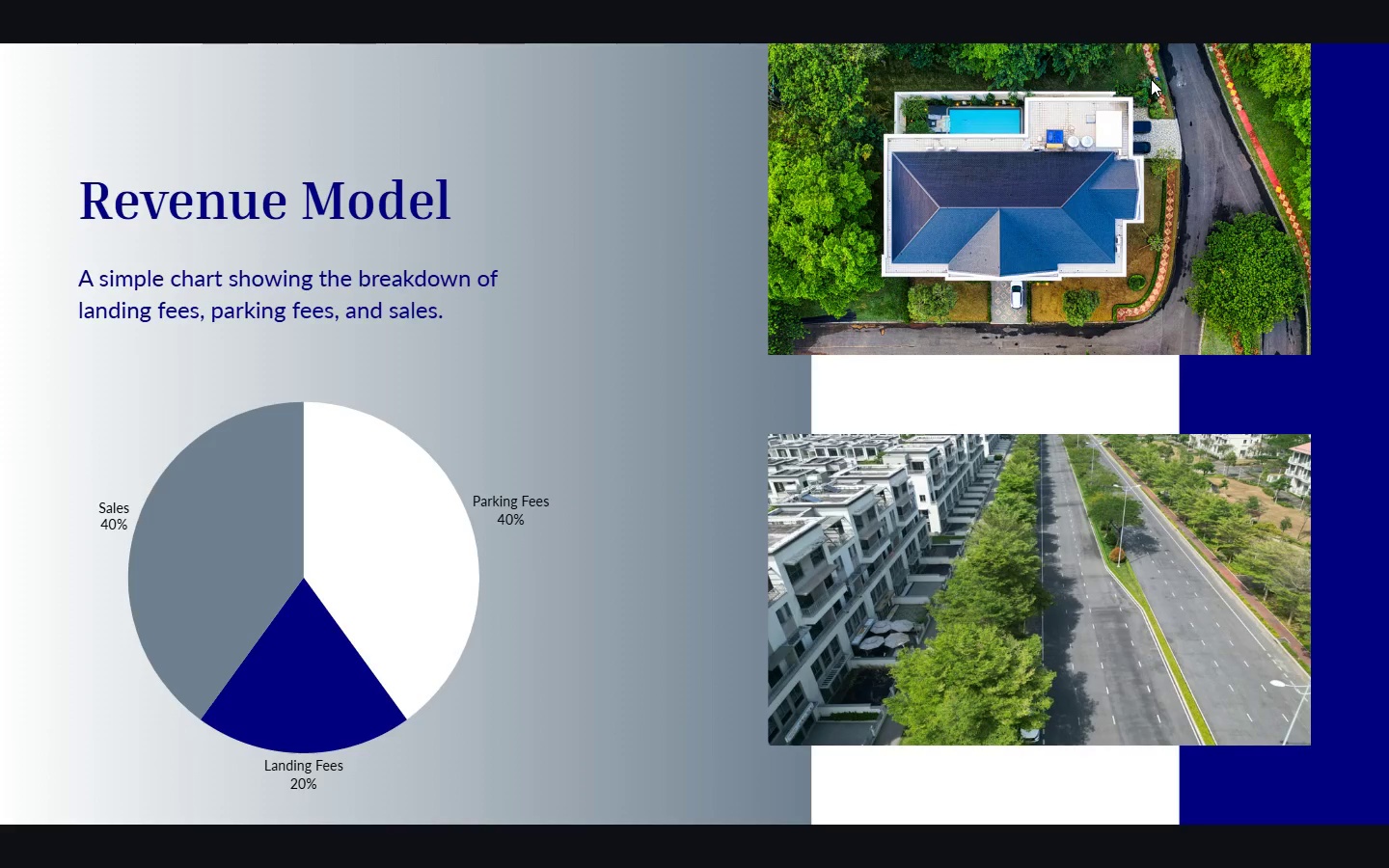 
key(ArrowRight)
 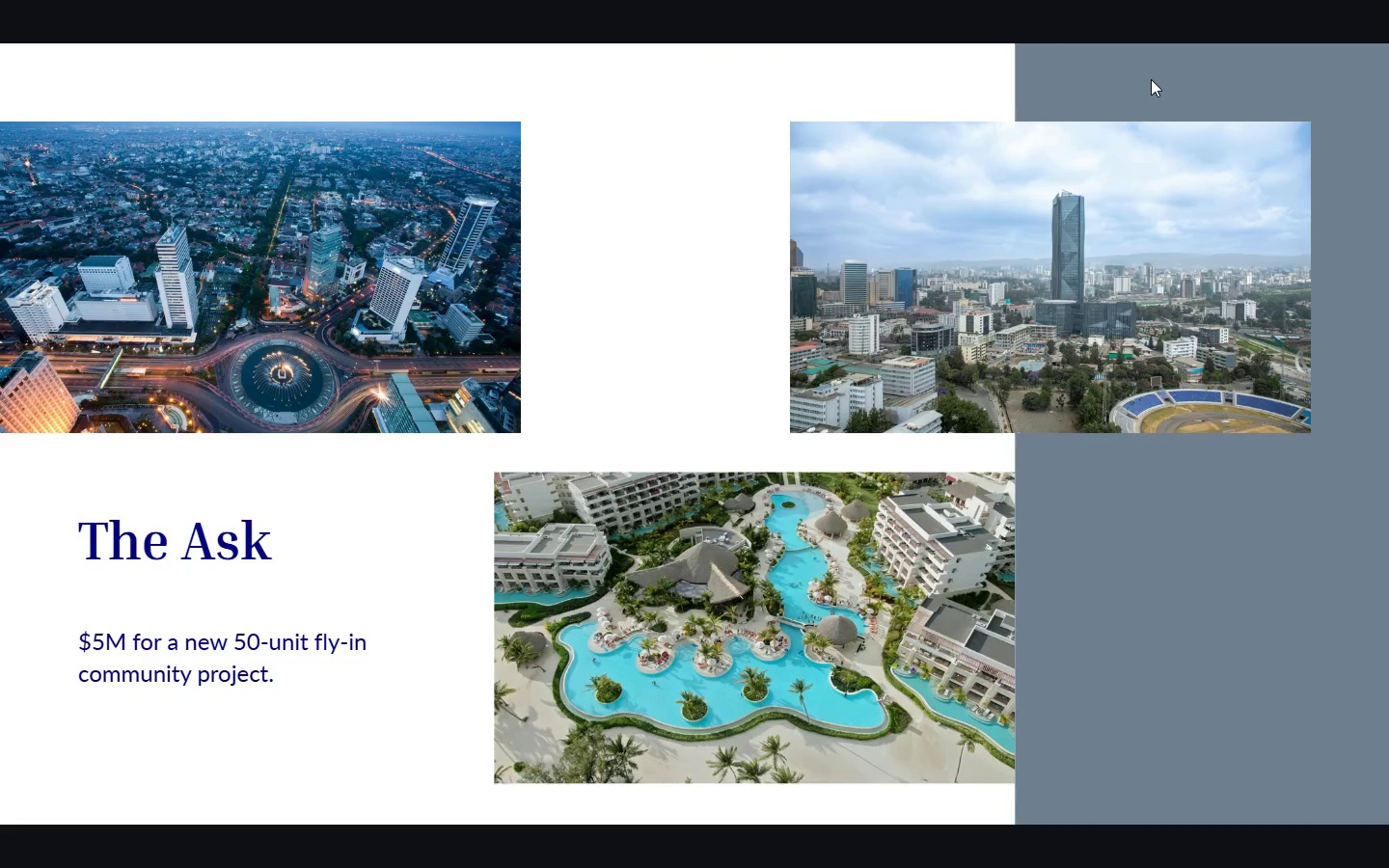 
key(ArrowRight)
 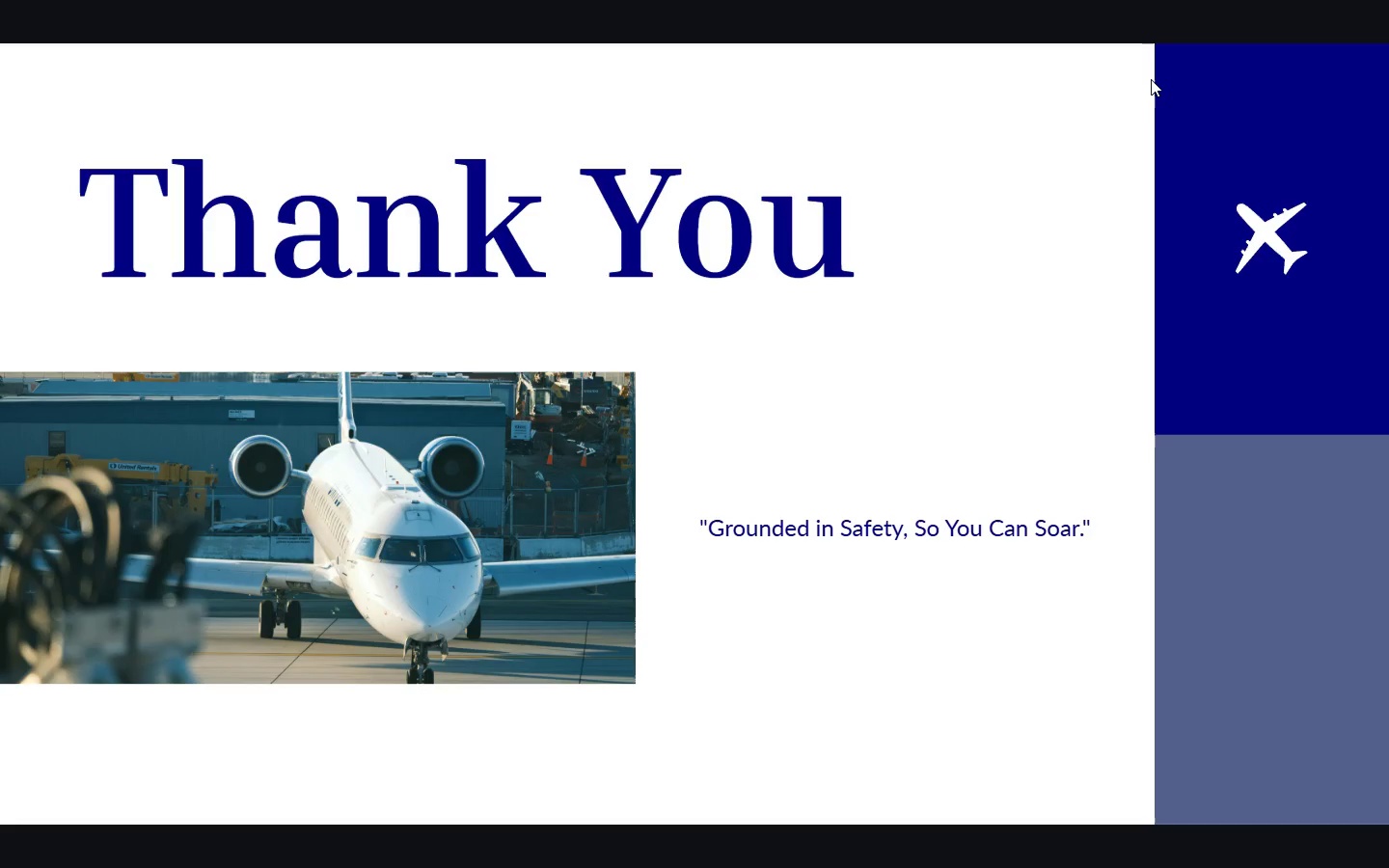 
key(ArrowRight)
 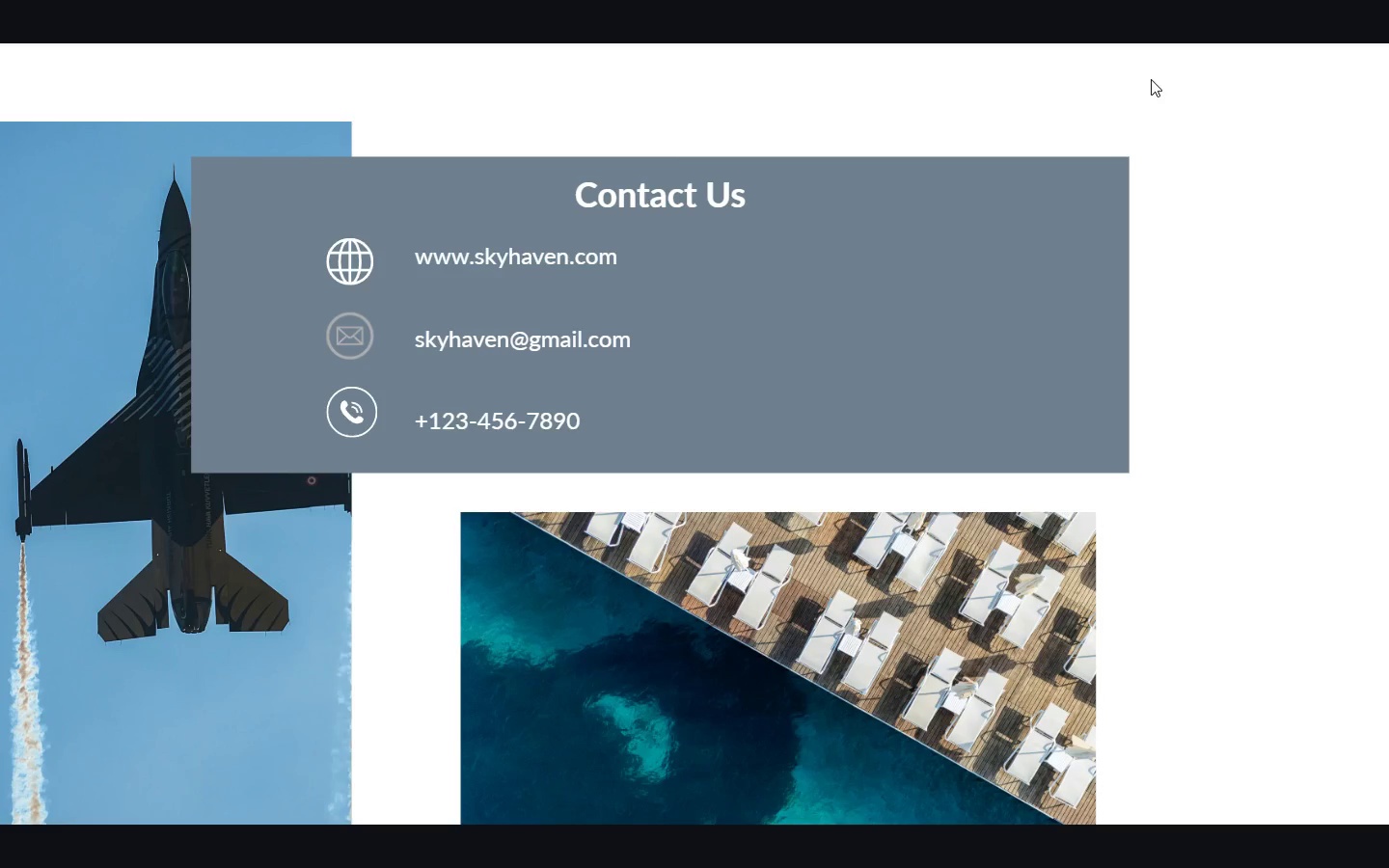 
key(Escape)
 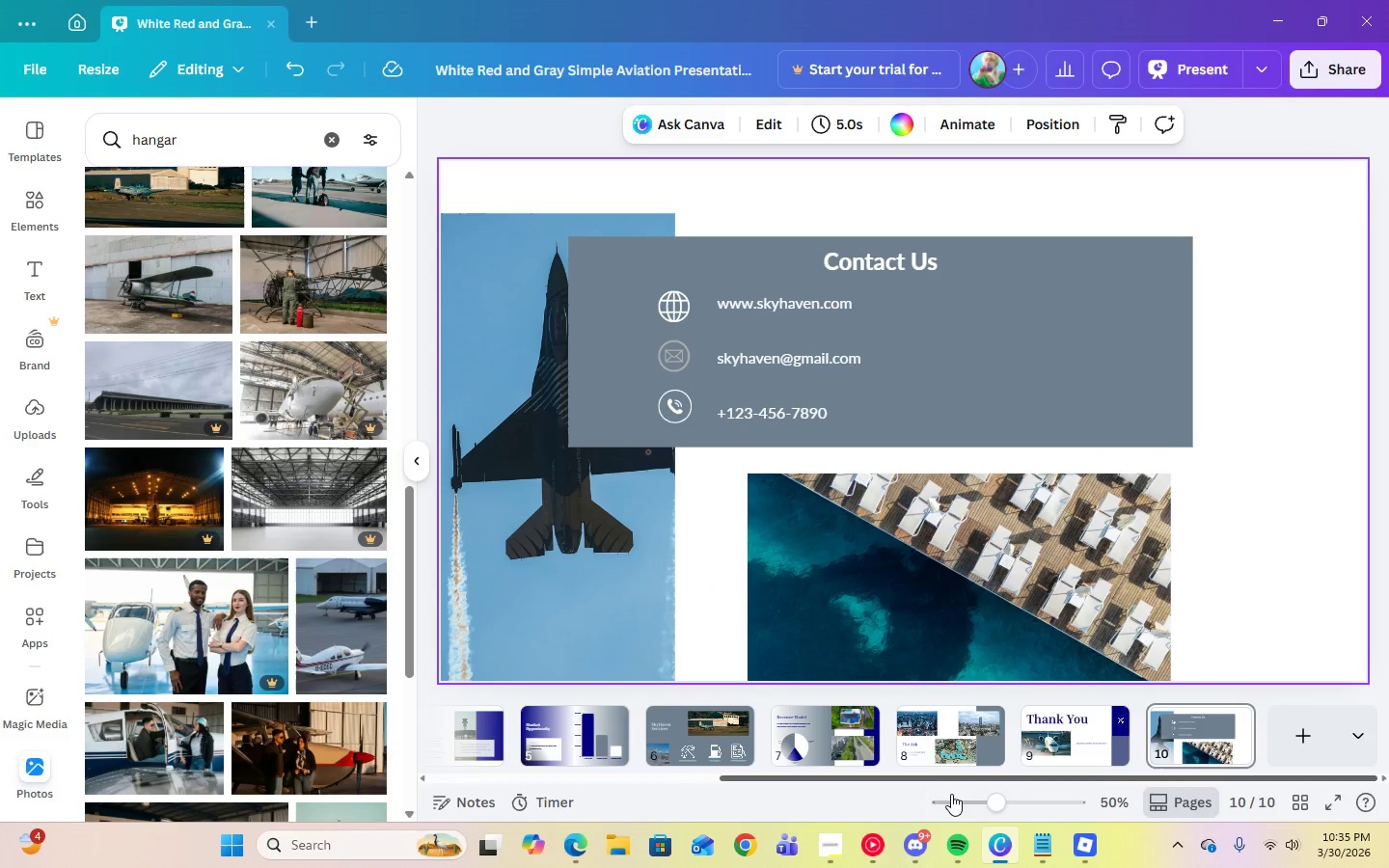 
left_click([829, 845])